 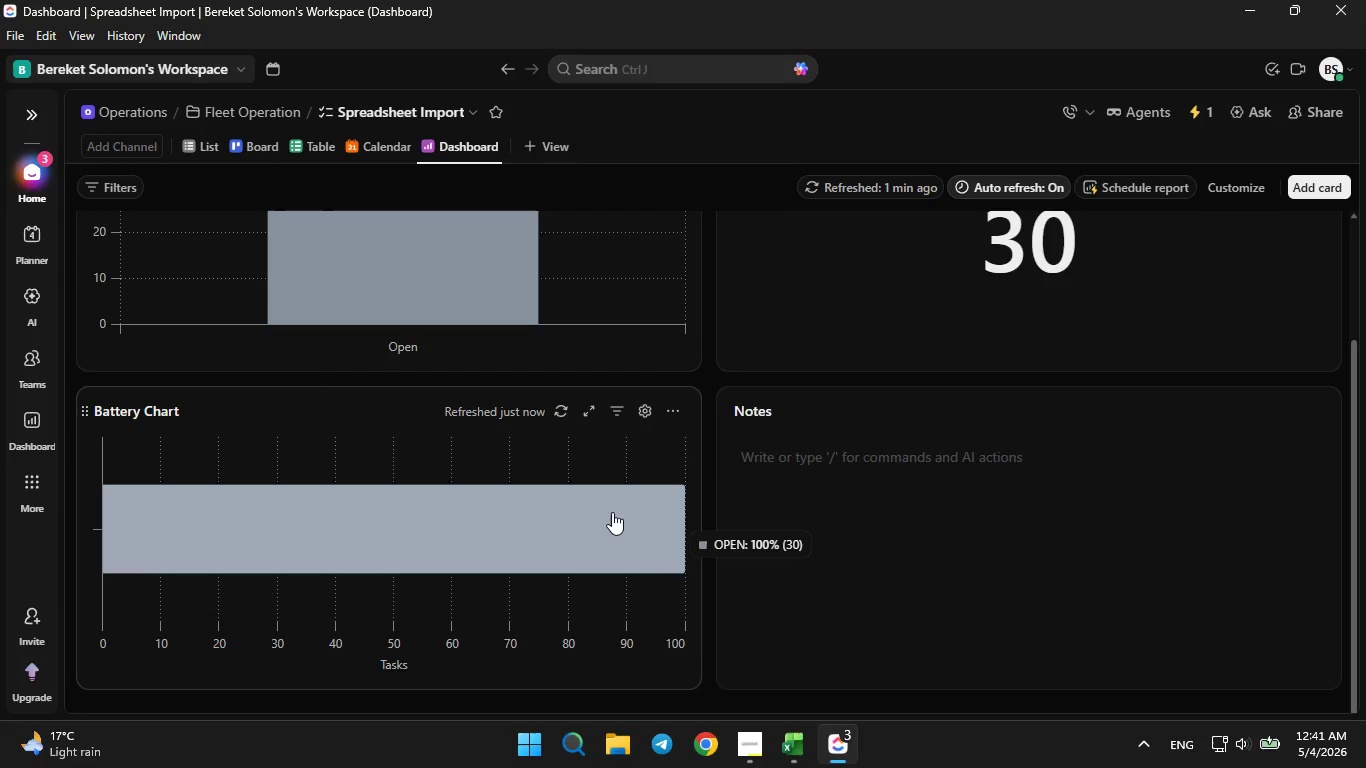 
left_click([653, 421])
 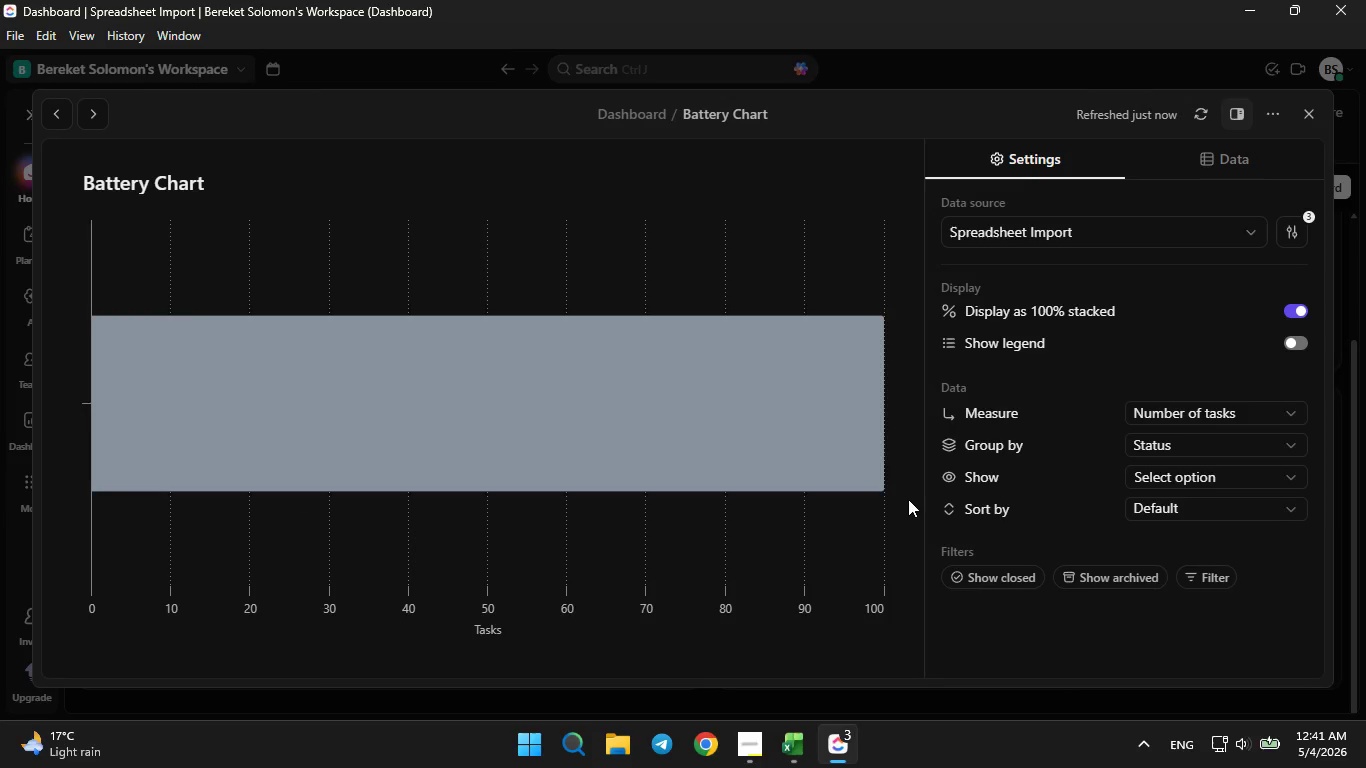 
mouse_move([1145, 446])
 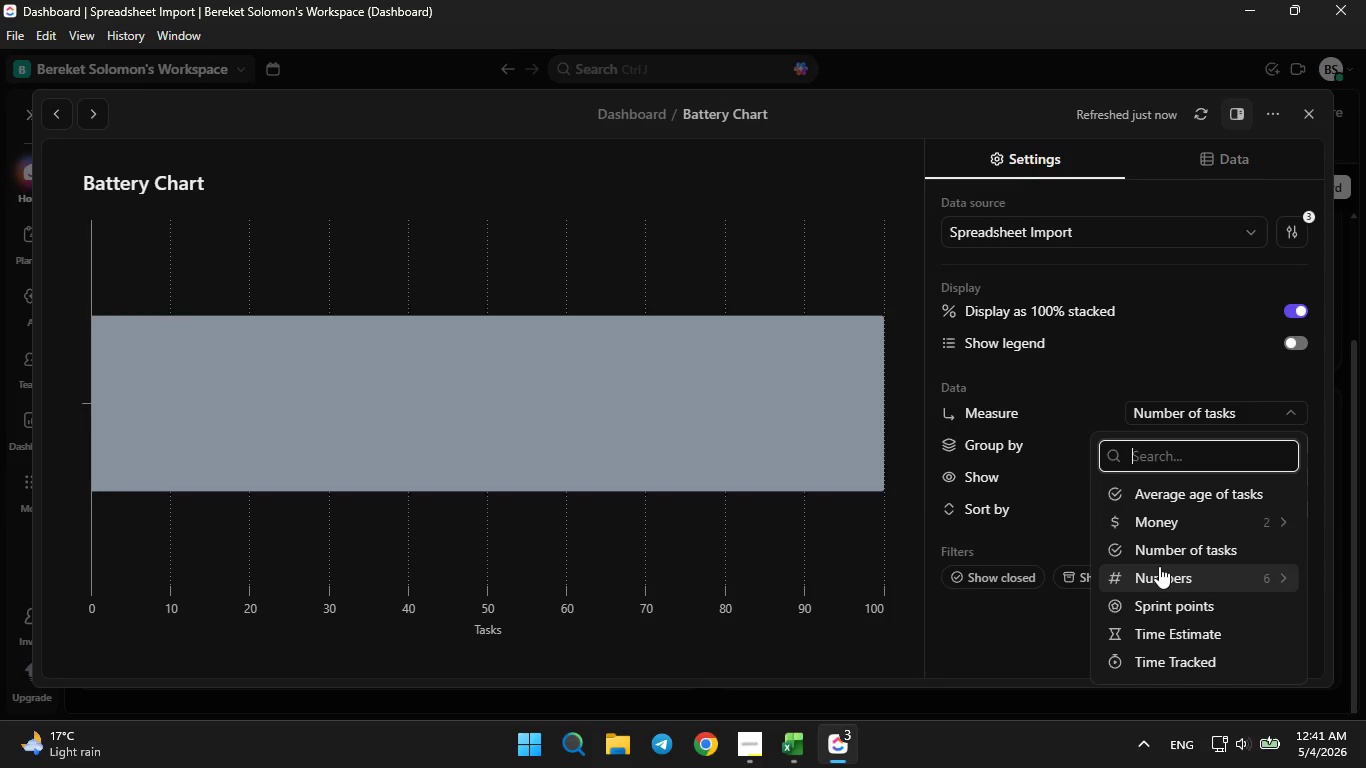 
scroll: coordinate [1159, 566], scroll_direction: down, amount: 3.0
 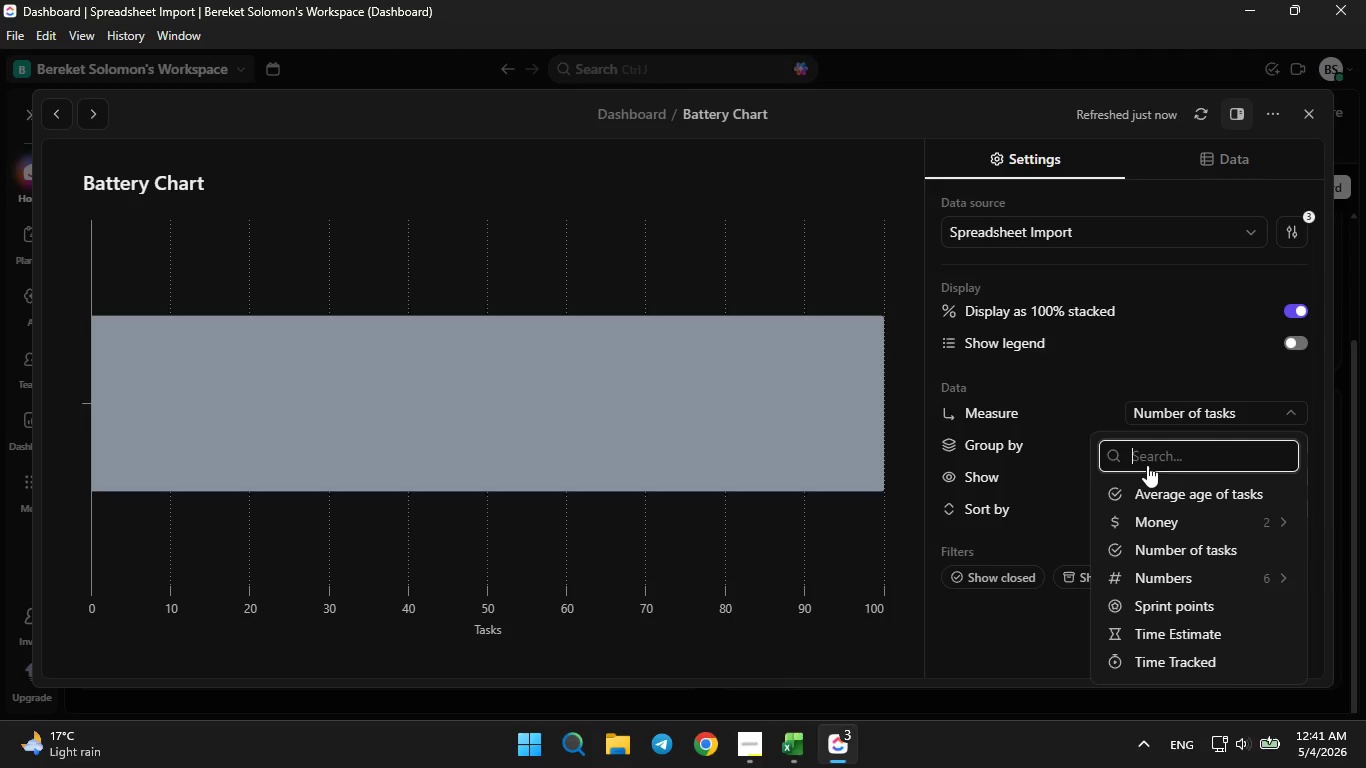 
wait(5.06)
 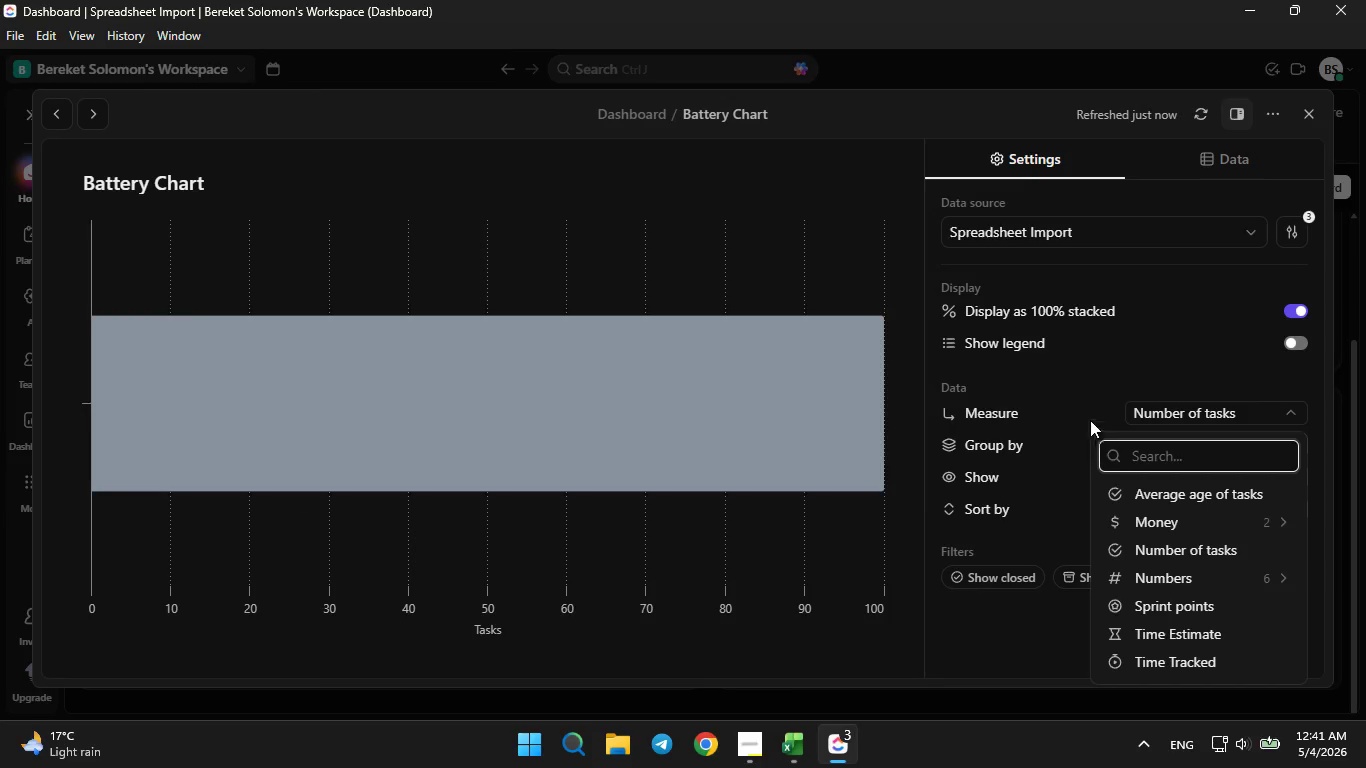 
type(cur)
key(Backspace)
key(Backspace)
key(Backspace)
 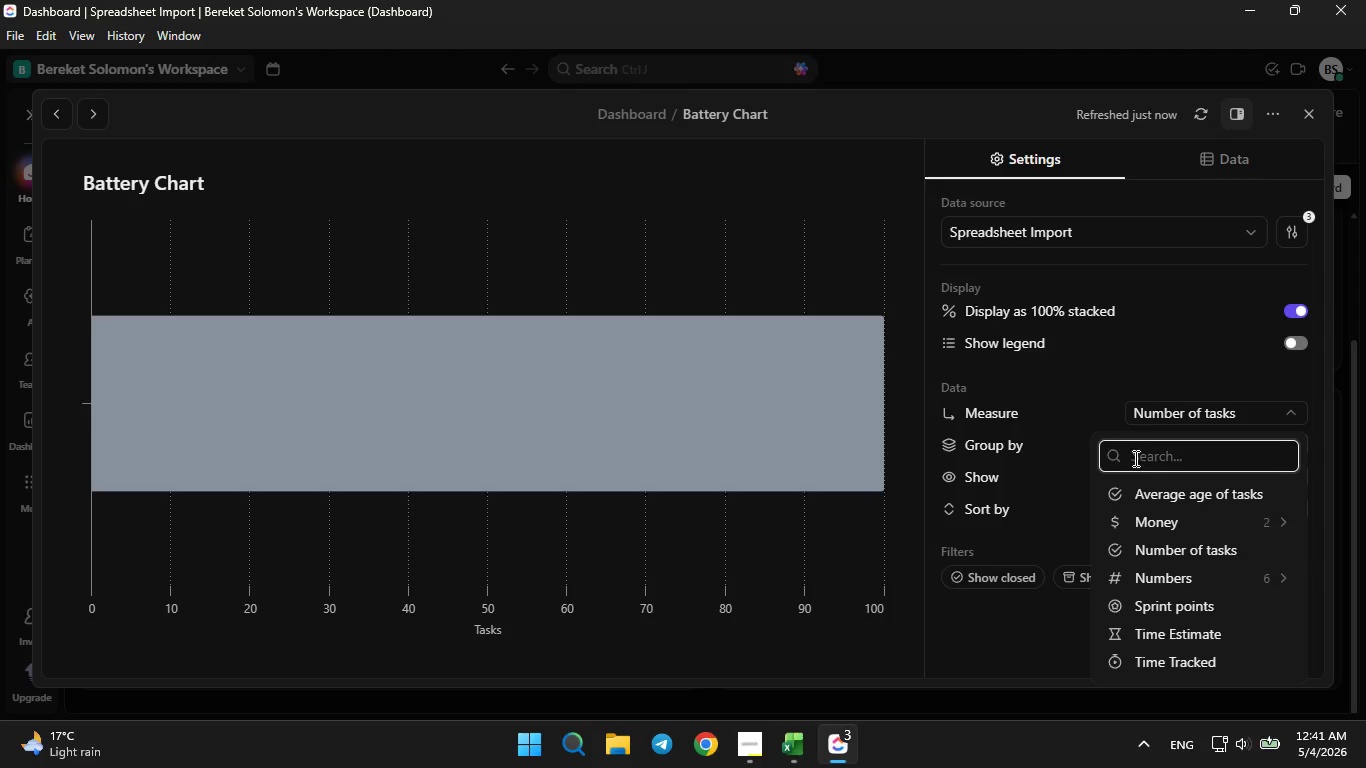 
left_click([1100, 420])
 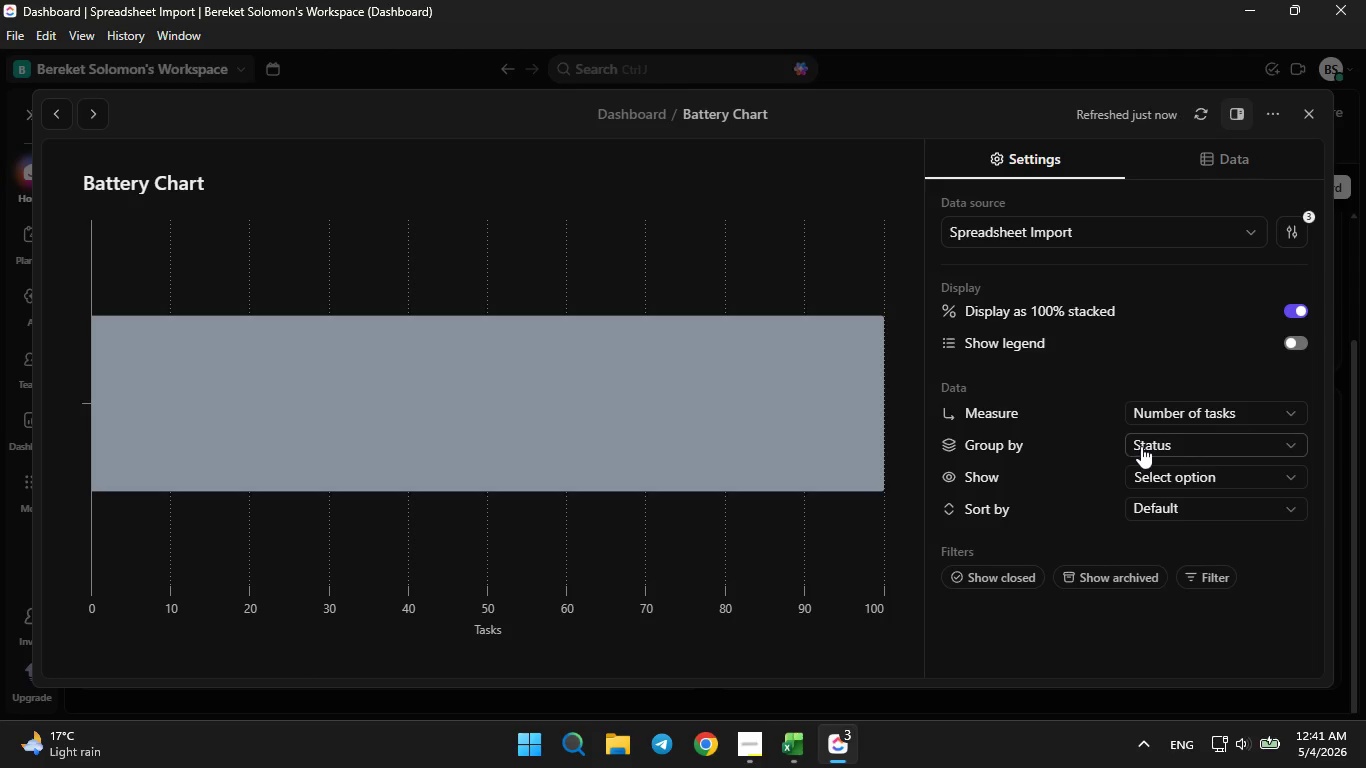 
left_click([1141, 446])
 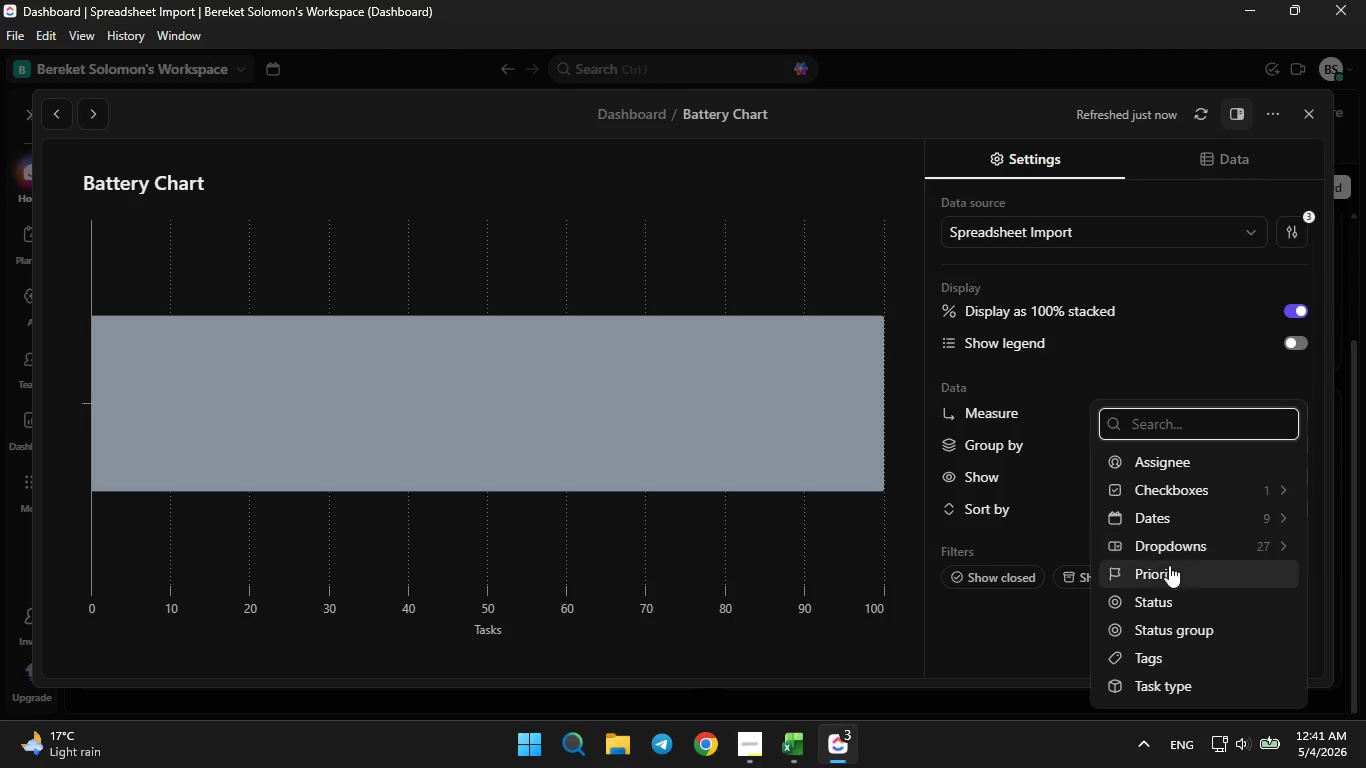 
scroll: coordinate [1169, 569], scroll_direction: down, amount: 3.0
 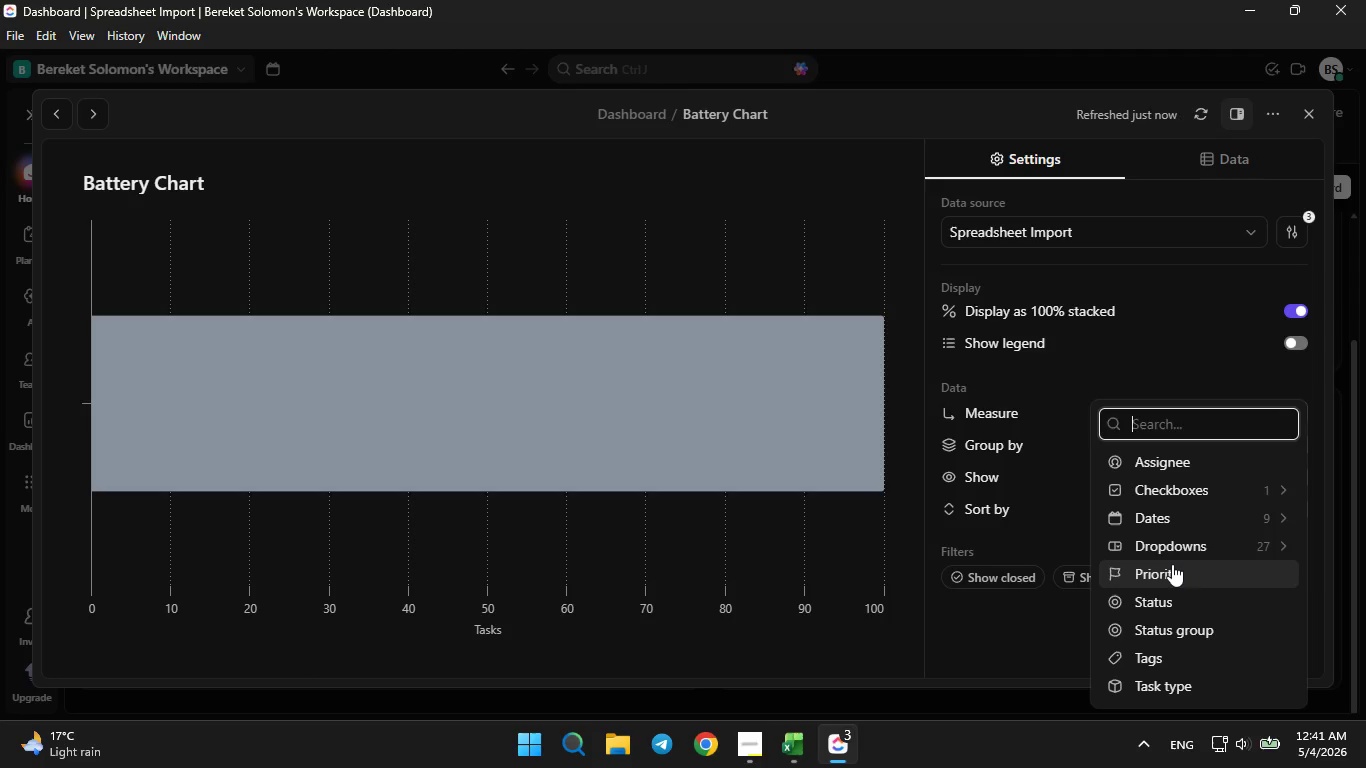 
key(C)
 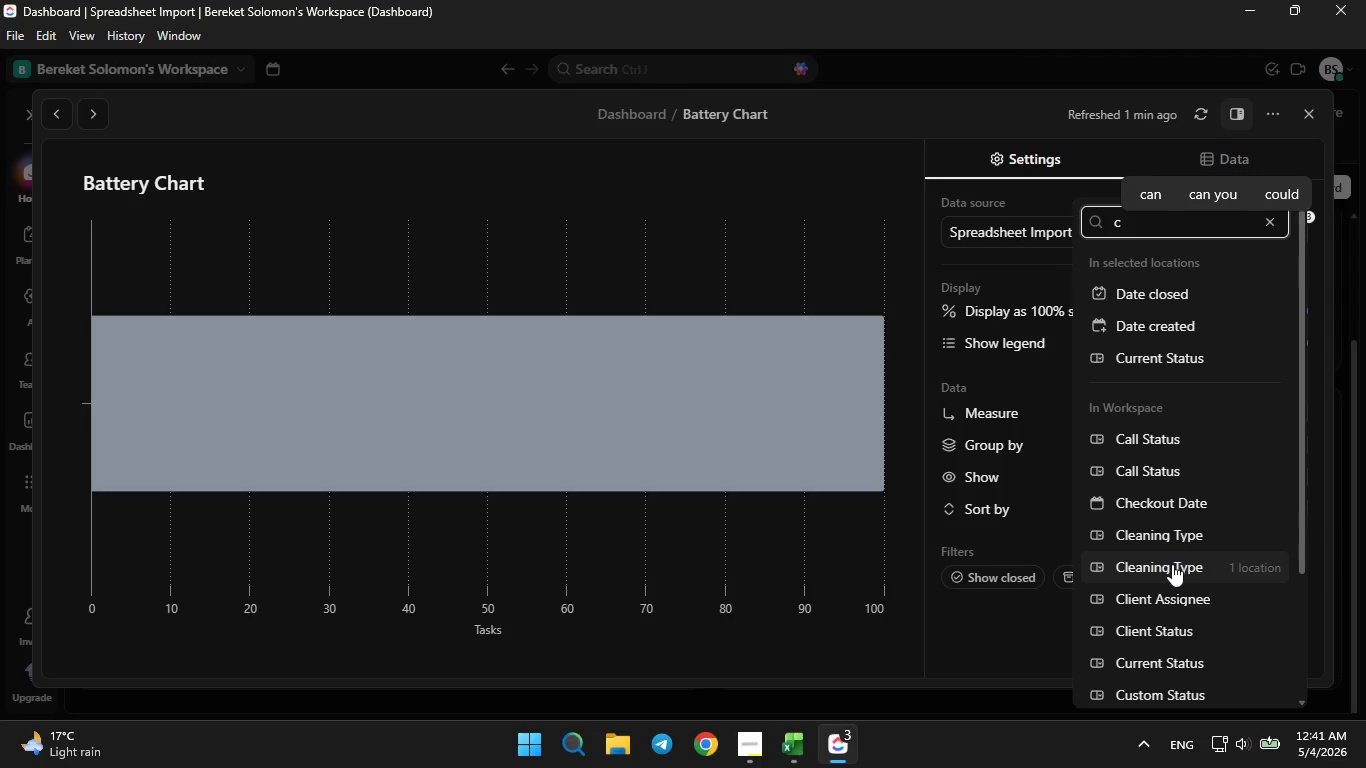 
wait(5.42)
 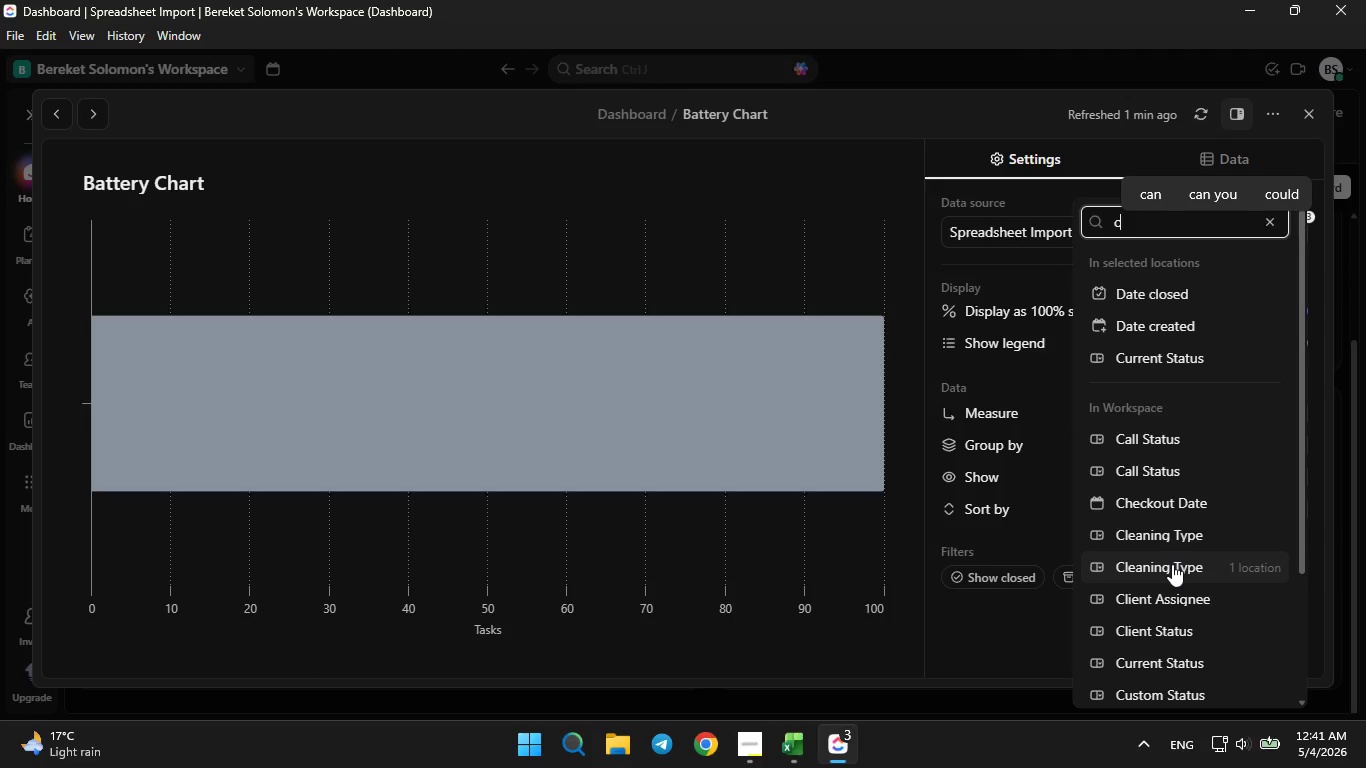 
left_click([1164, 654])
 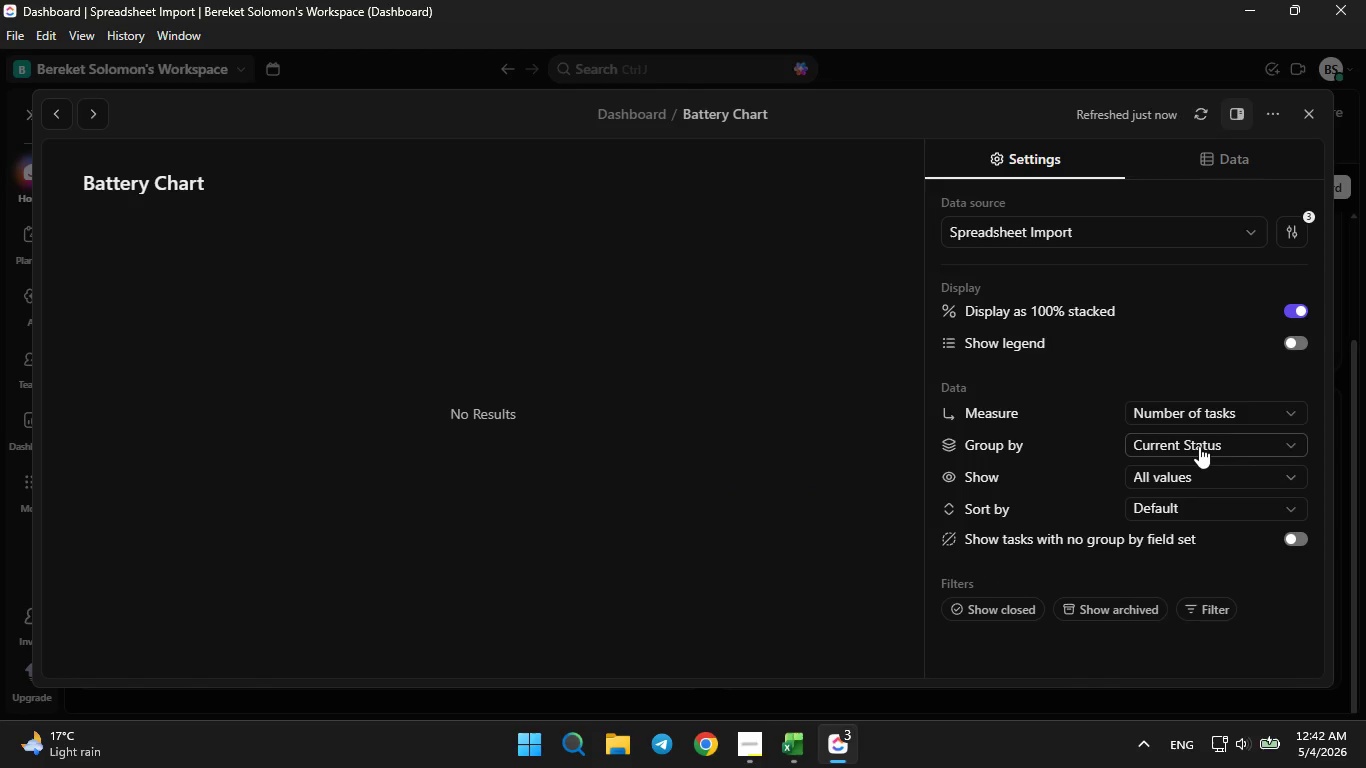 
wait(5.98)
 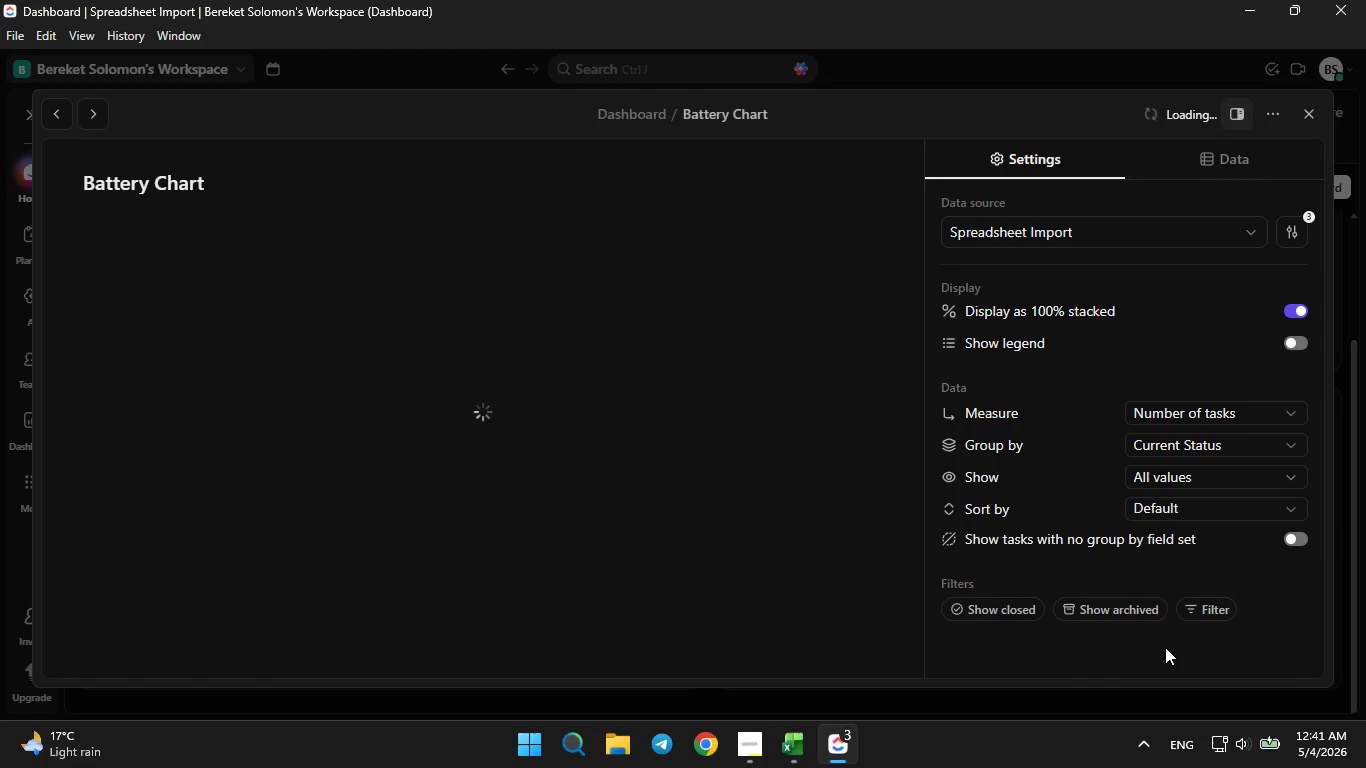 
left_click([1199, 446])
 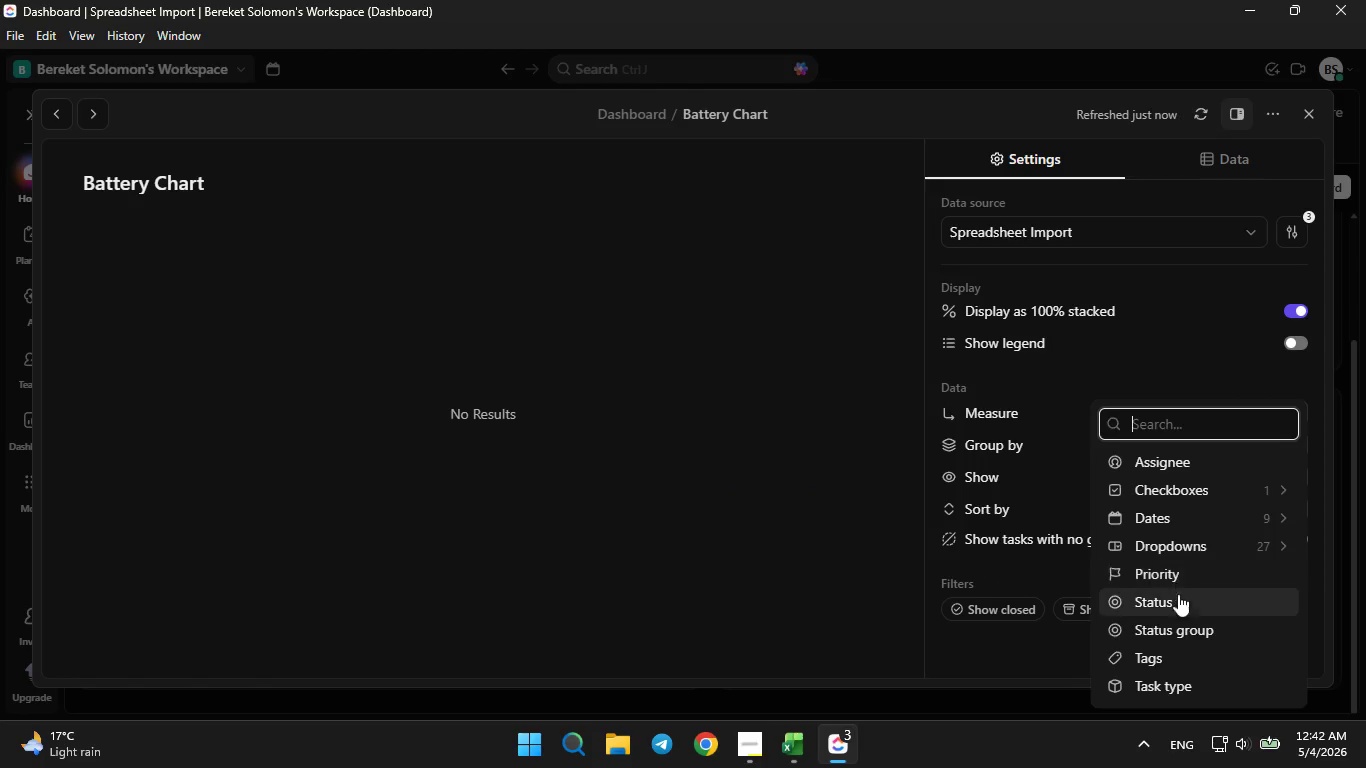 
scroll: coordinate [1188, 616], scroll_direction: down, amount: 3.0
 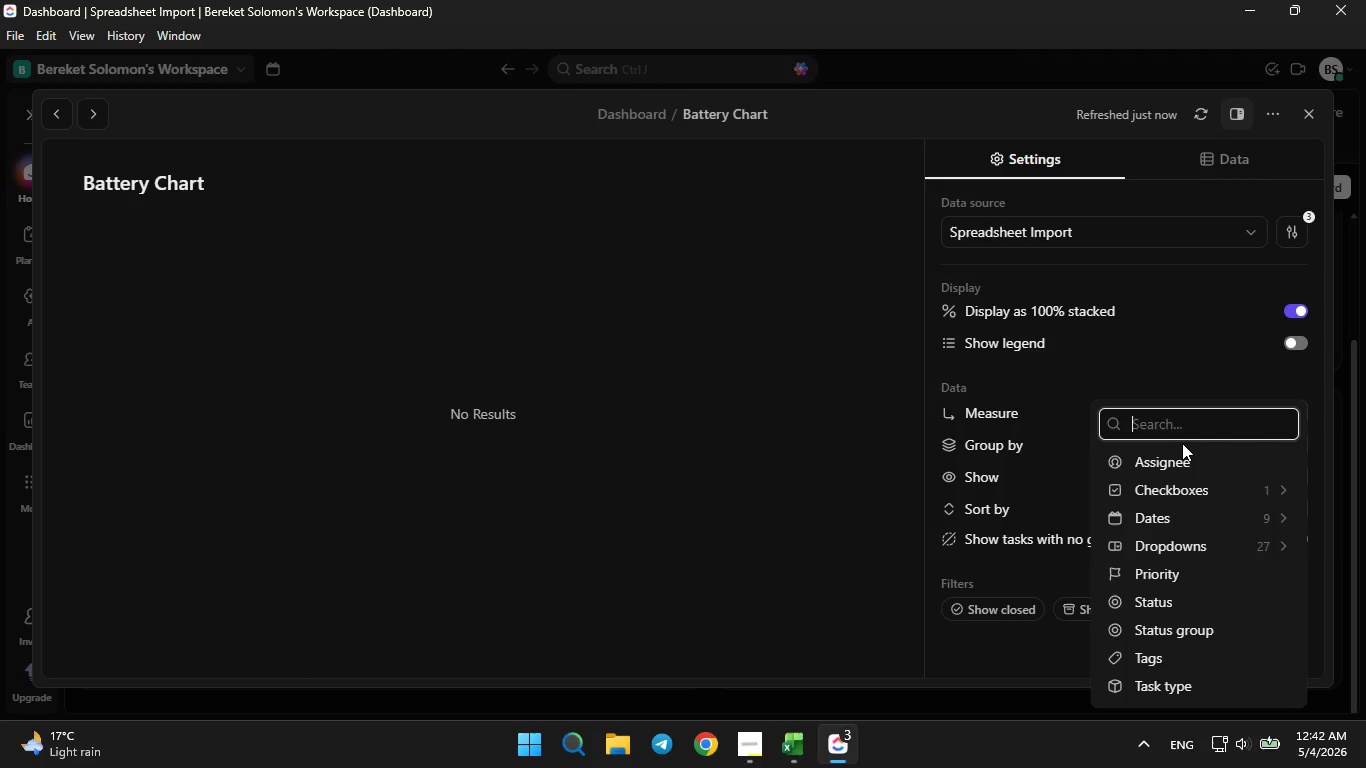 
type(curre)
 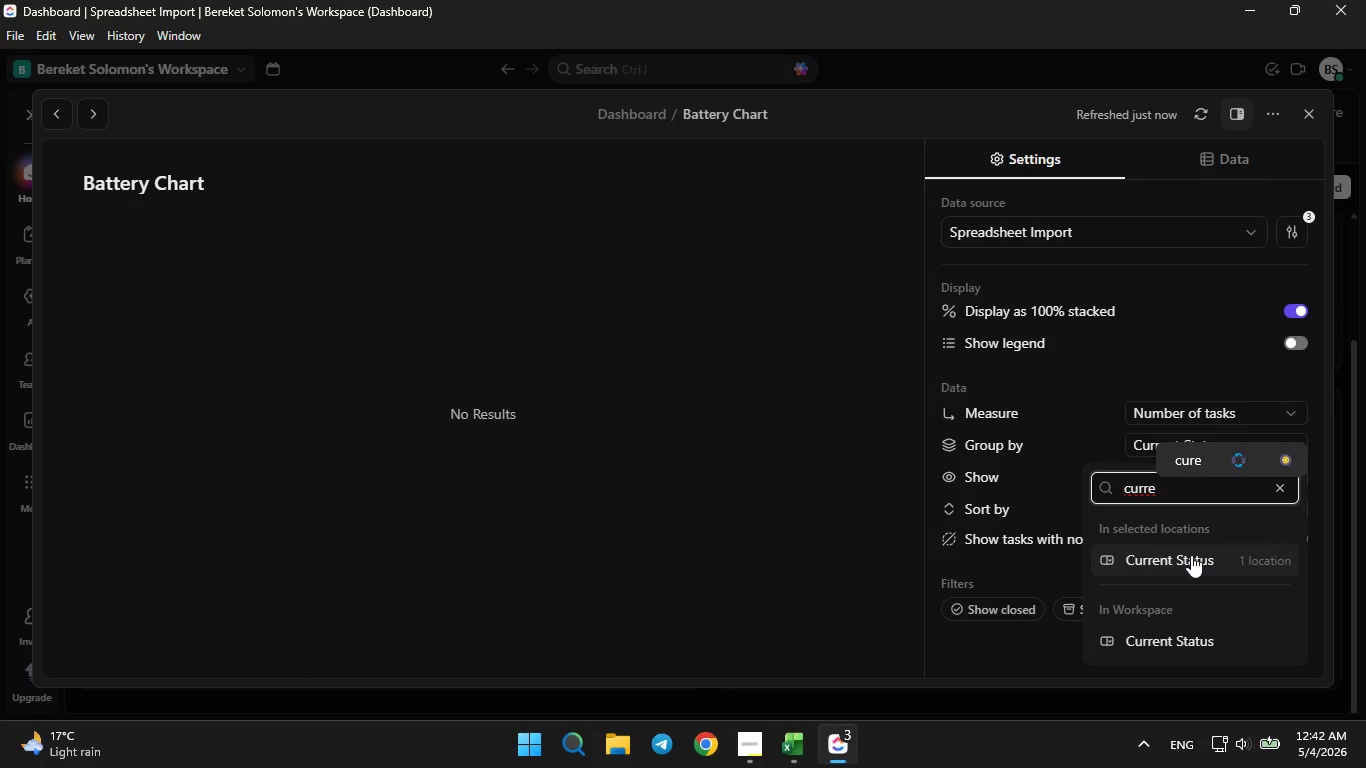 
left_click([1178, 639])
 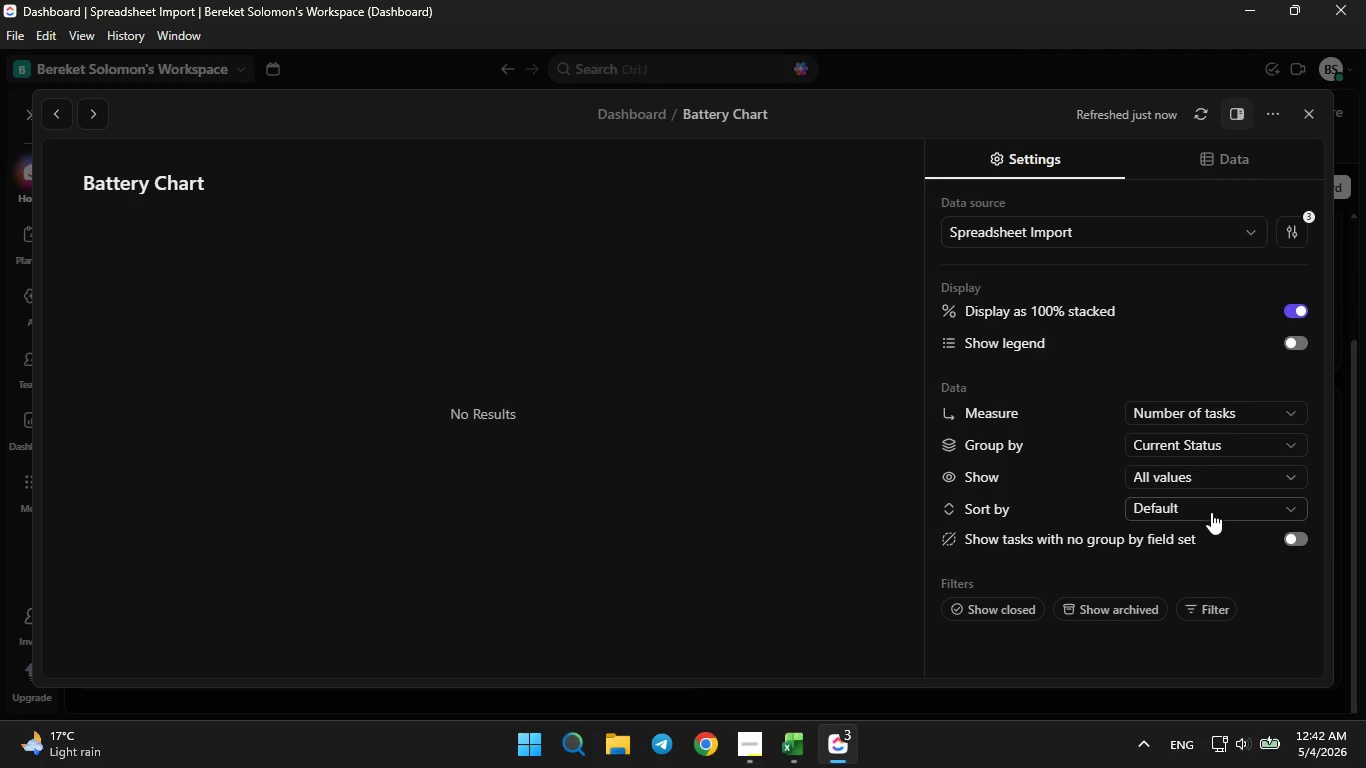 
left_click([1226, 448])
 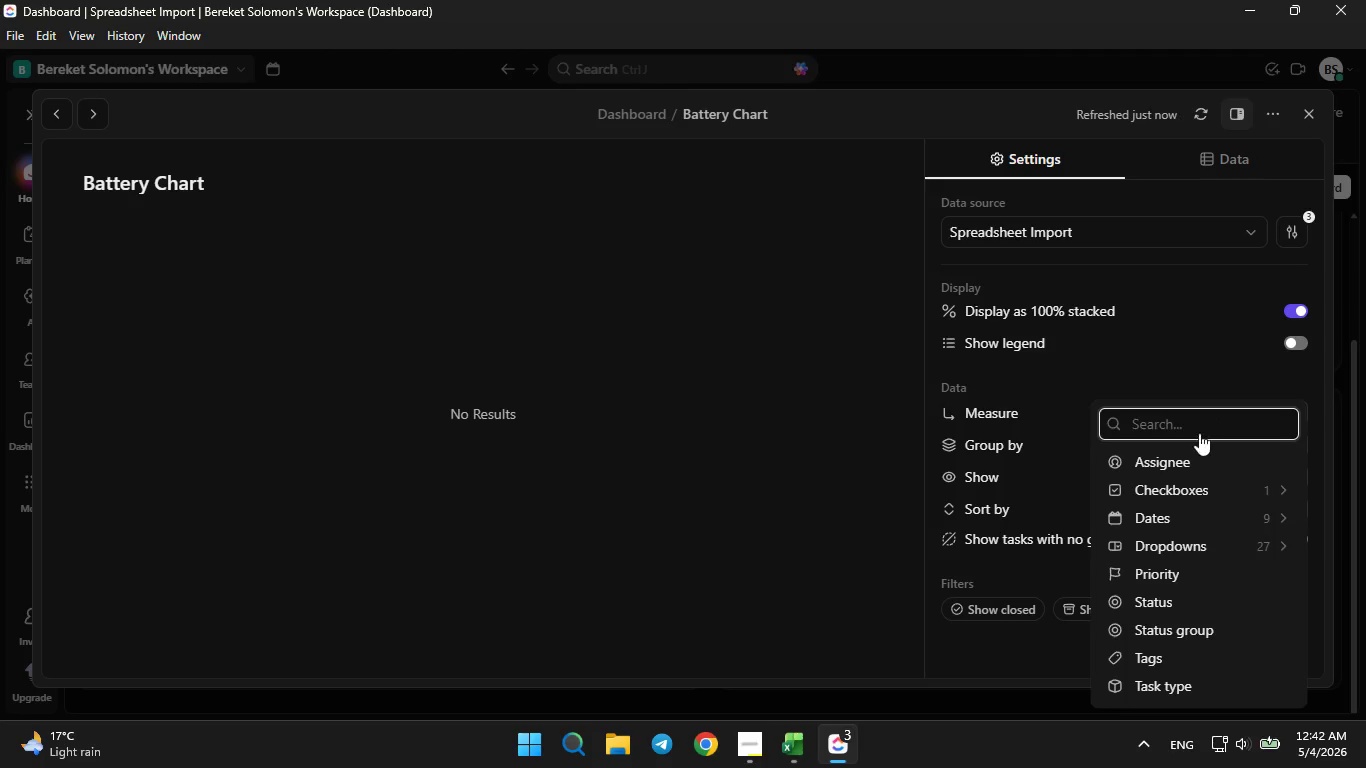 
wait(6.8)
 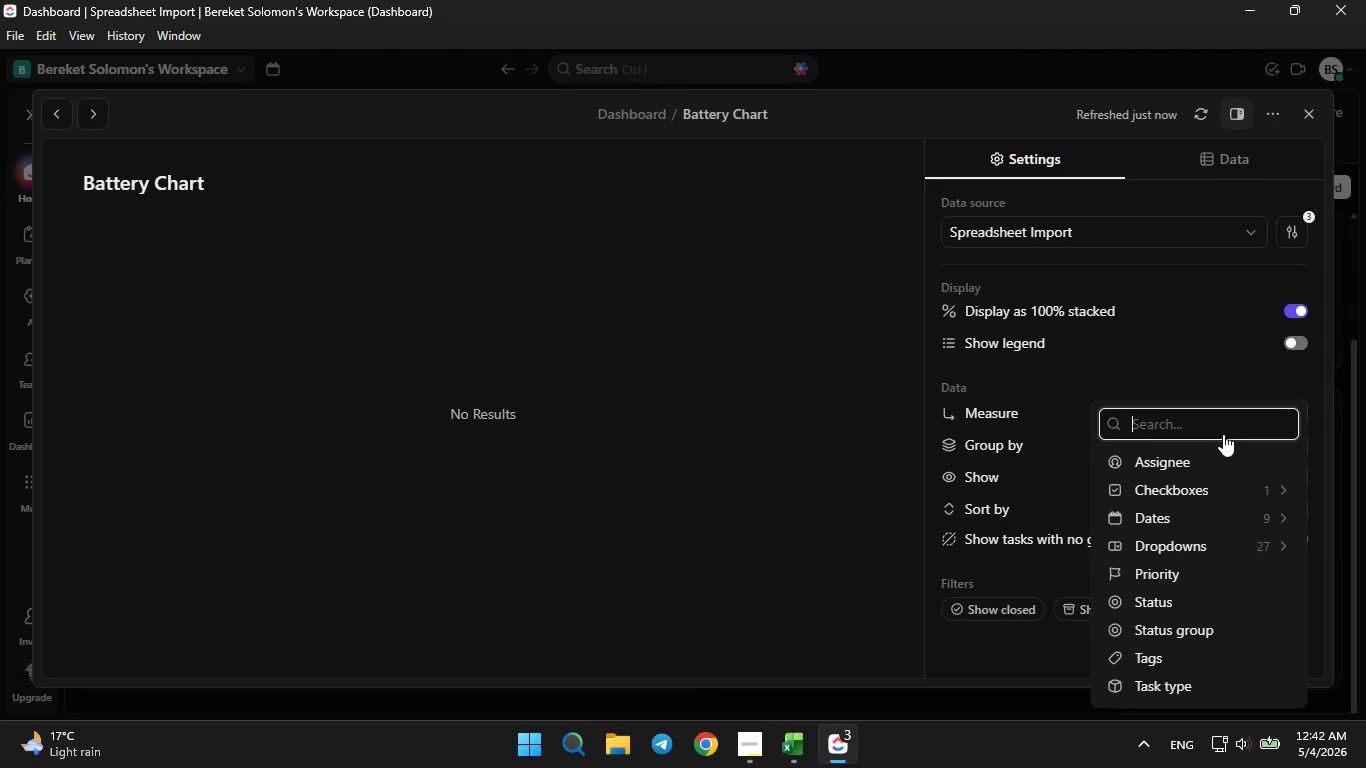 
type(pri)
 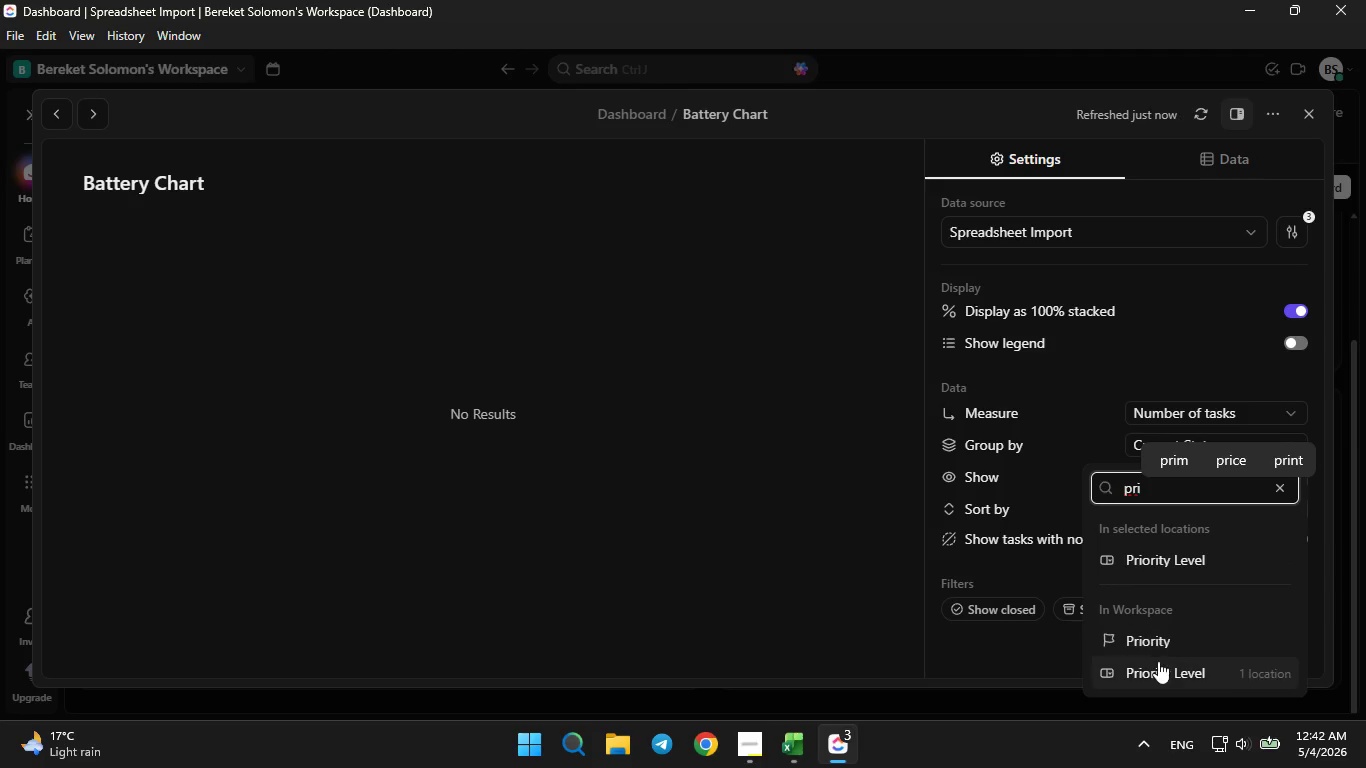 
left_click([1157, 661])
 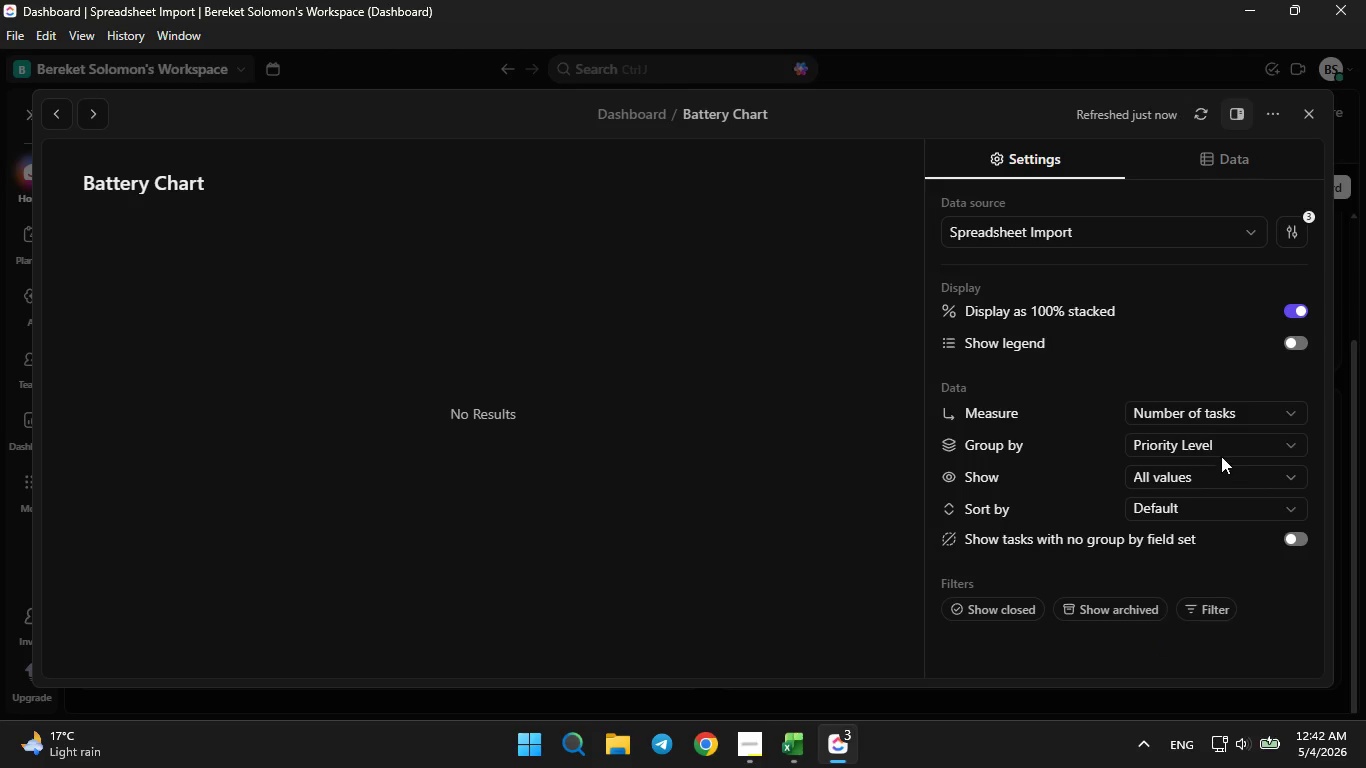 
wait(5.55)
 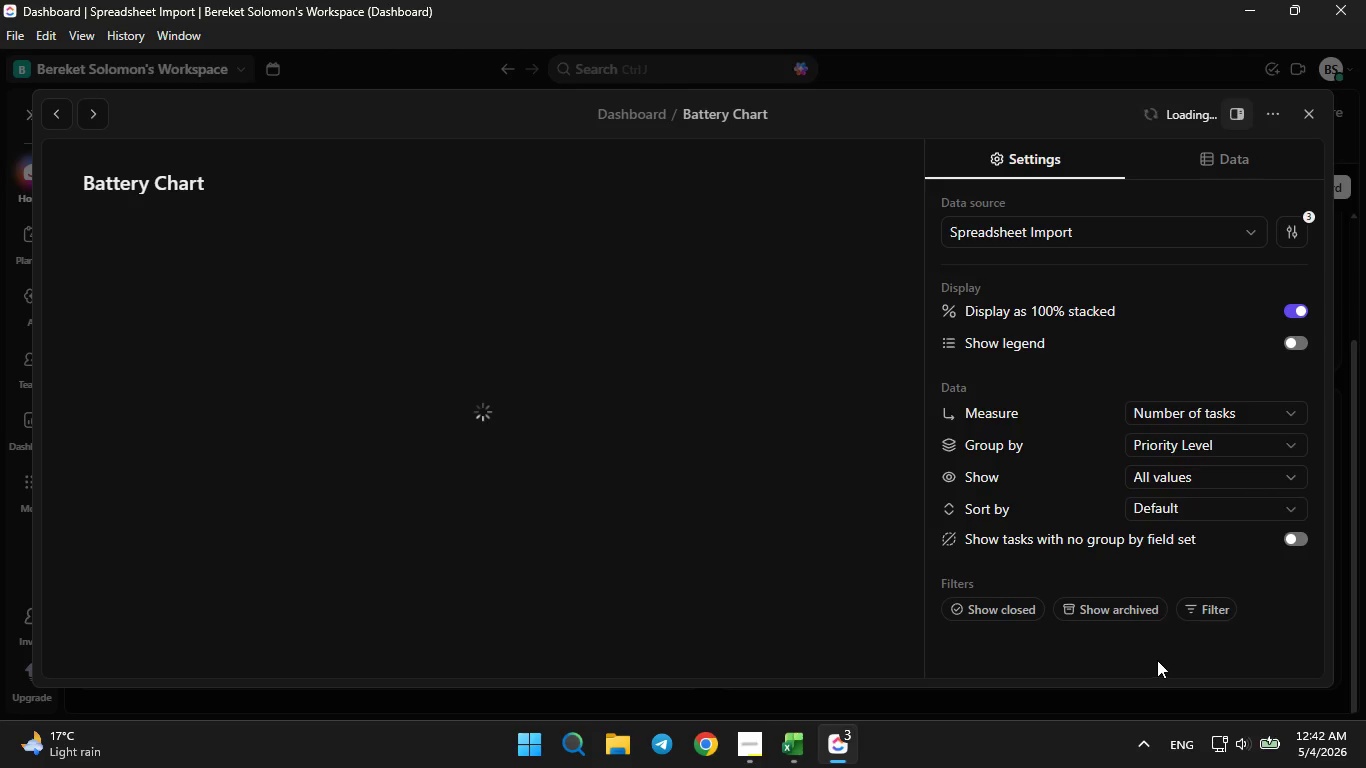 
left_click([1220, 418])
 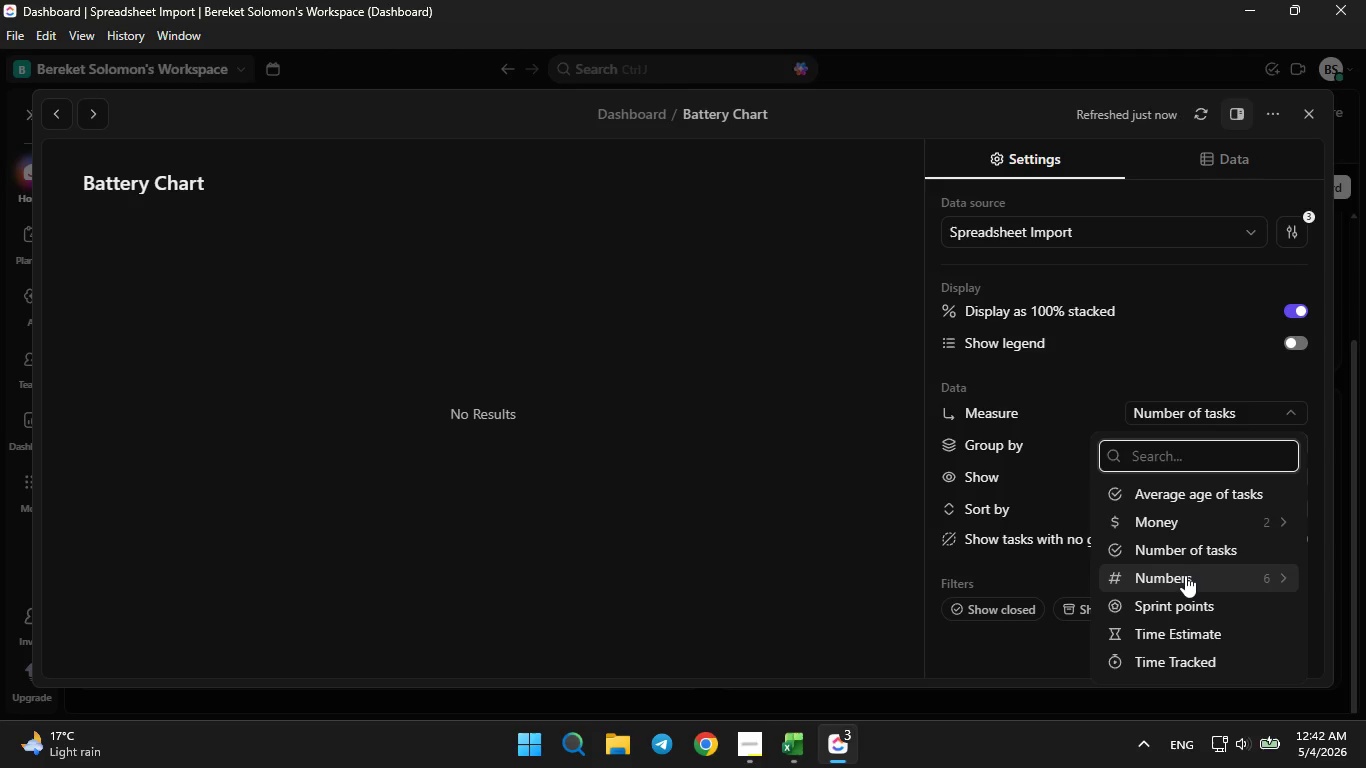 
wait(5.49)
 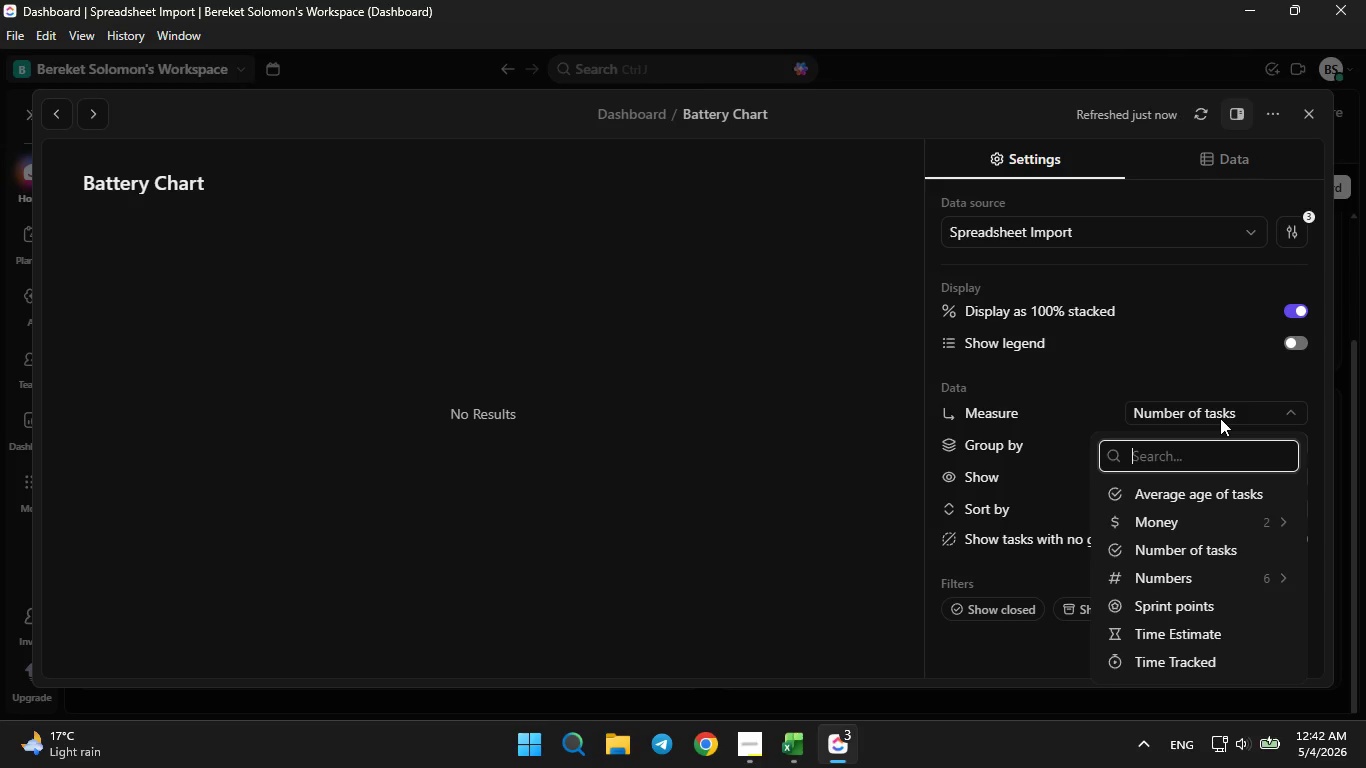 
left_click([1185, 575])
 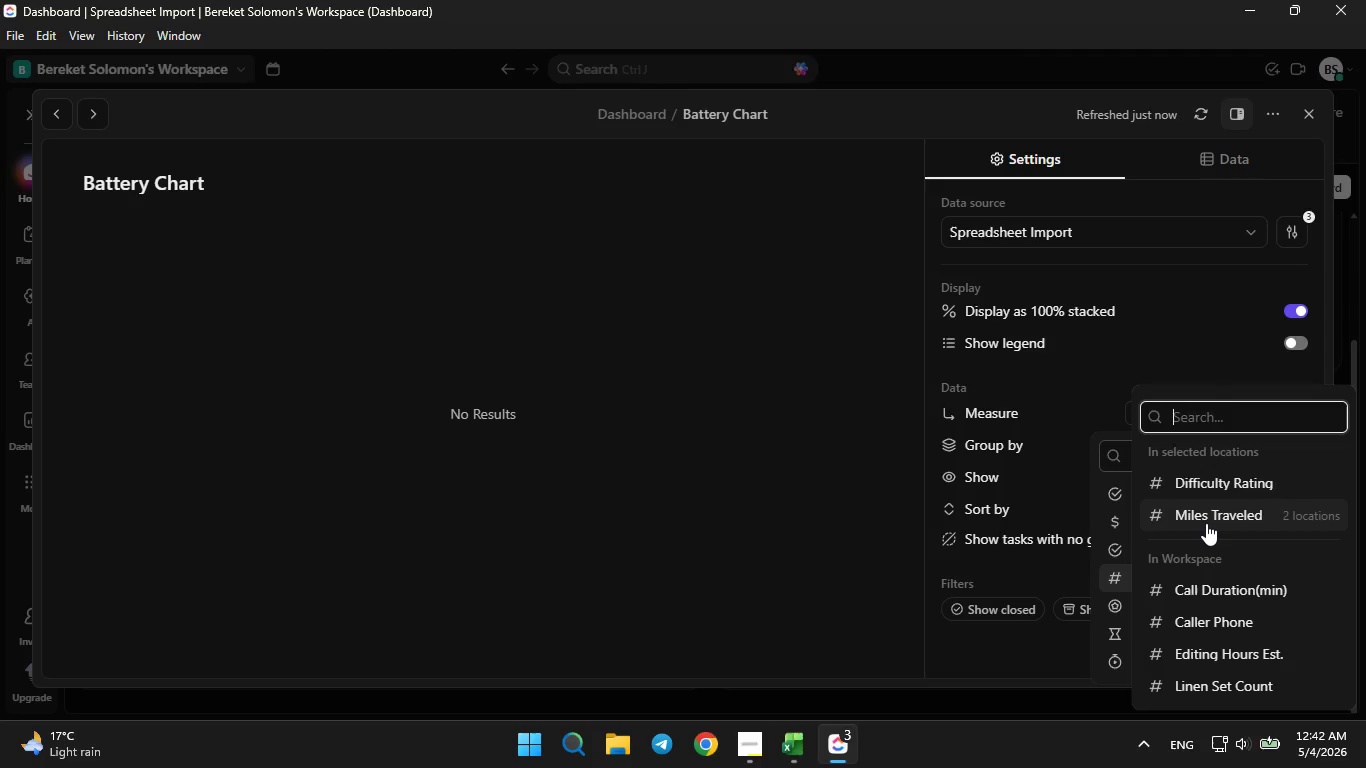 
wait(6.12)
 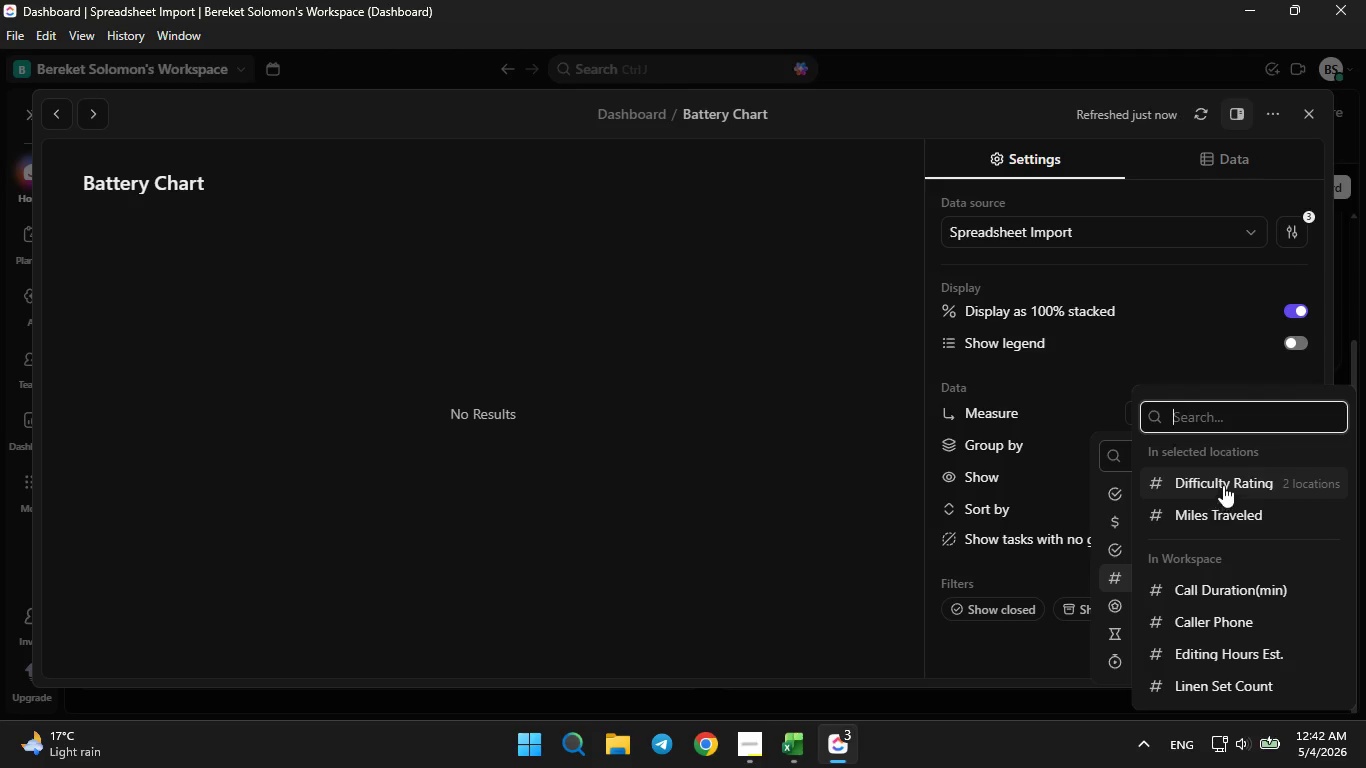 
left_click([1206, 523])
 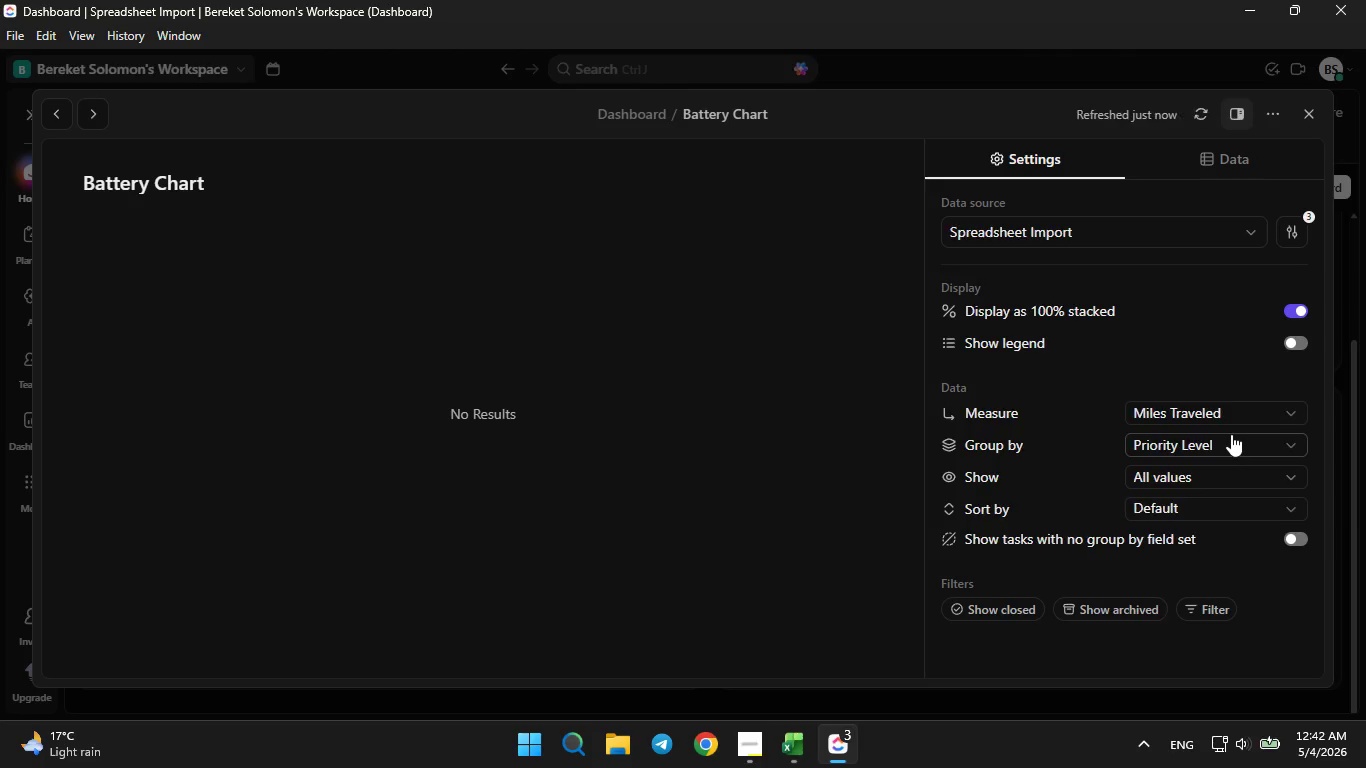 
left_click([1227, 445])
 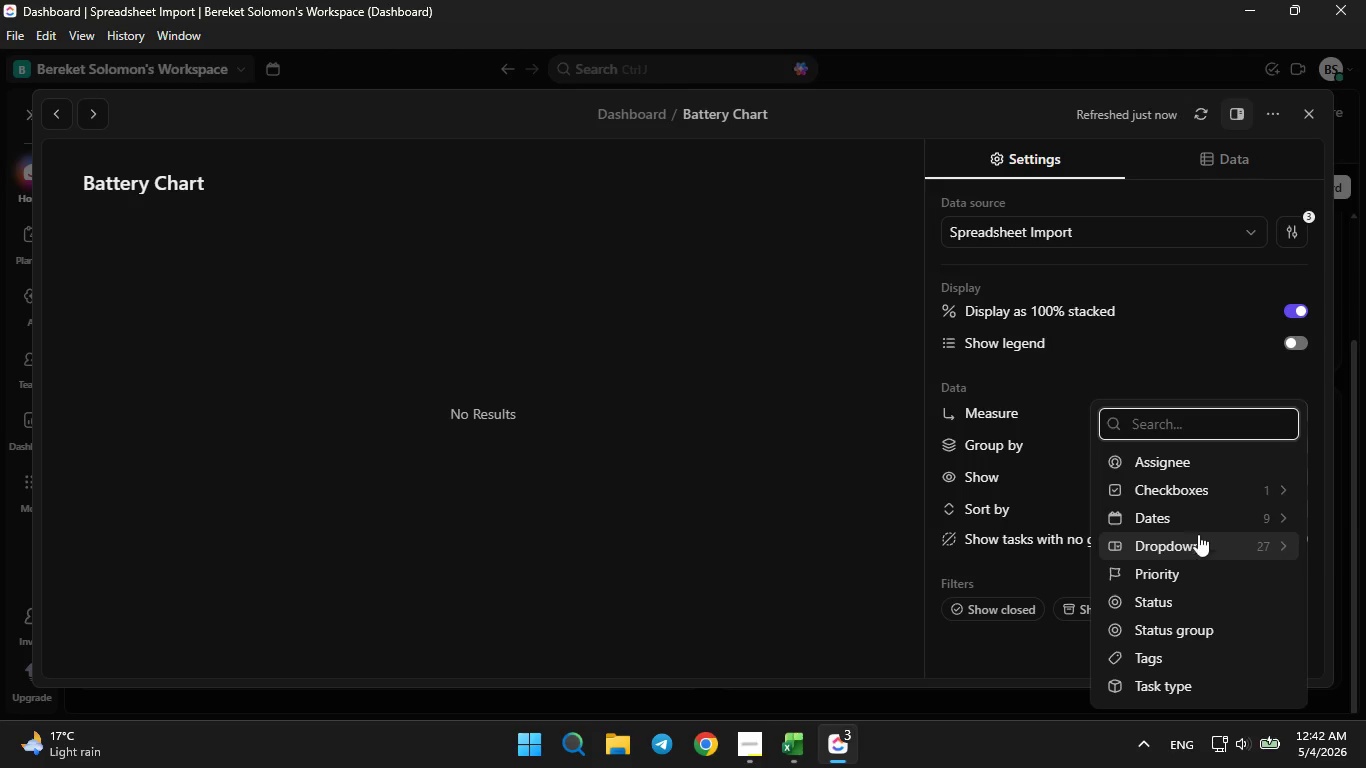 
left_click([1152, 341])
 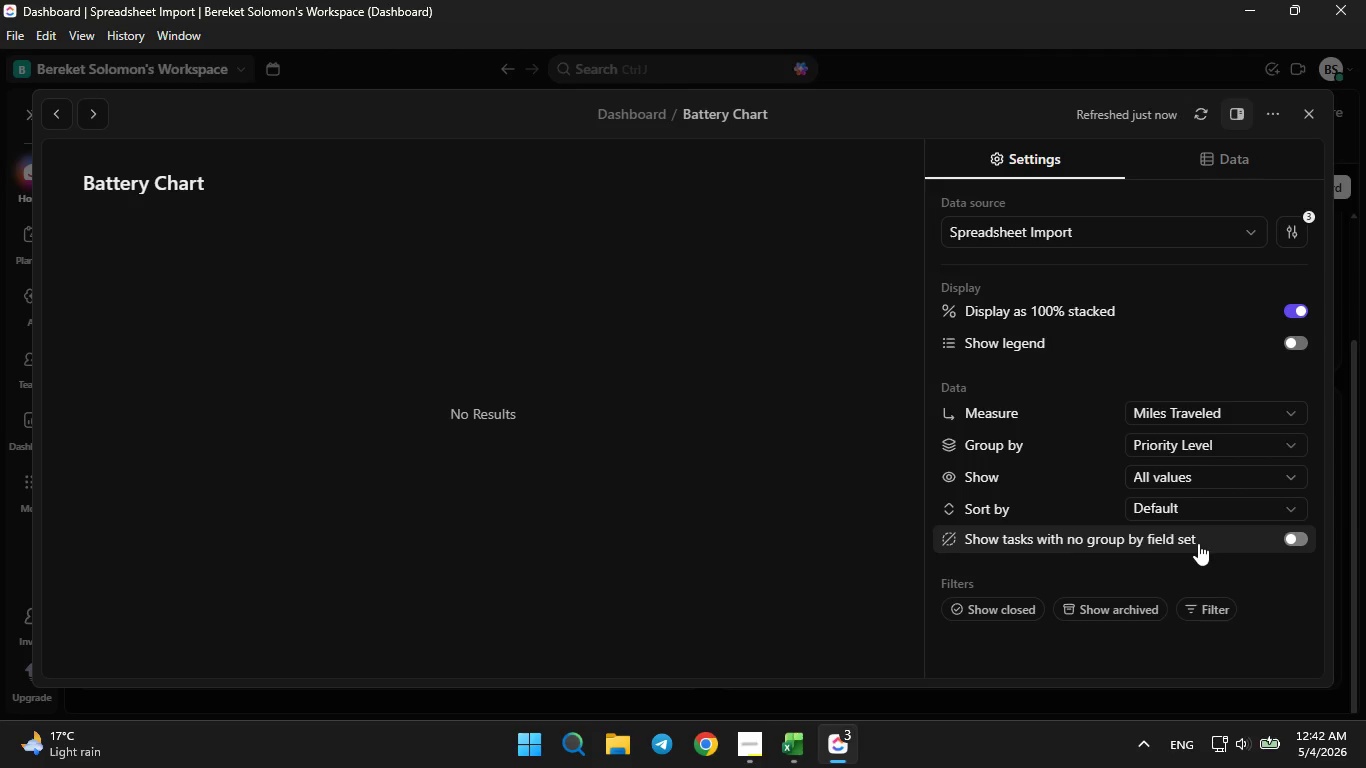 
wait(6.02)
 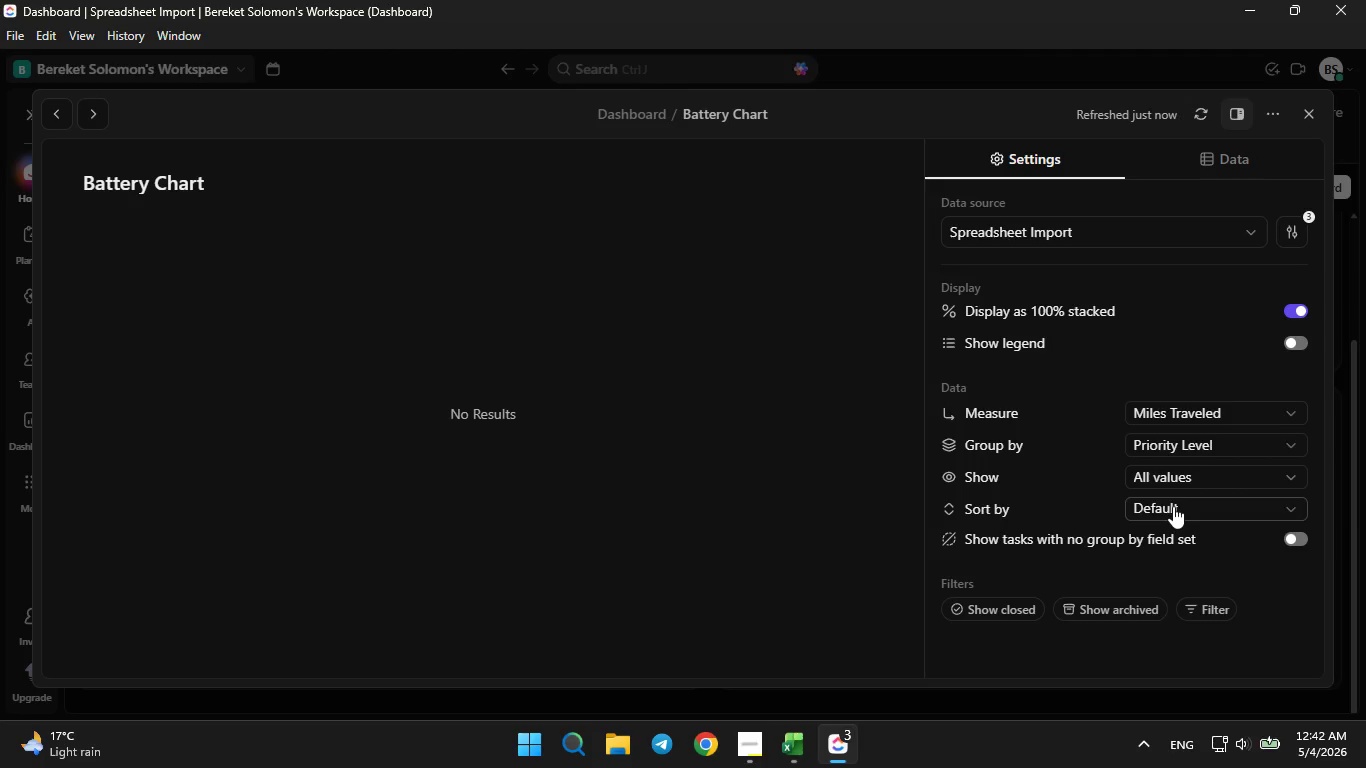 
left_click([1290, 538])
 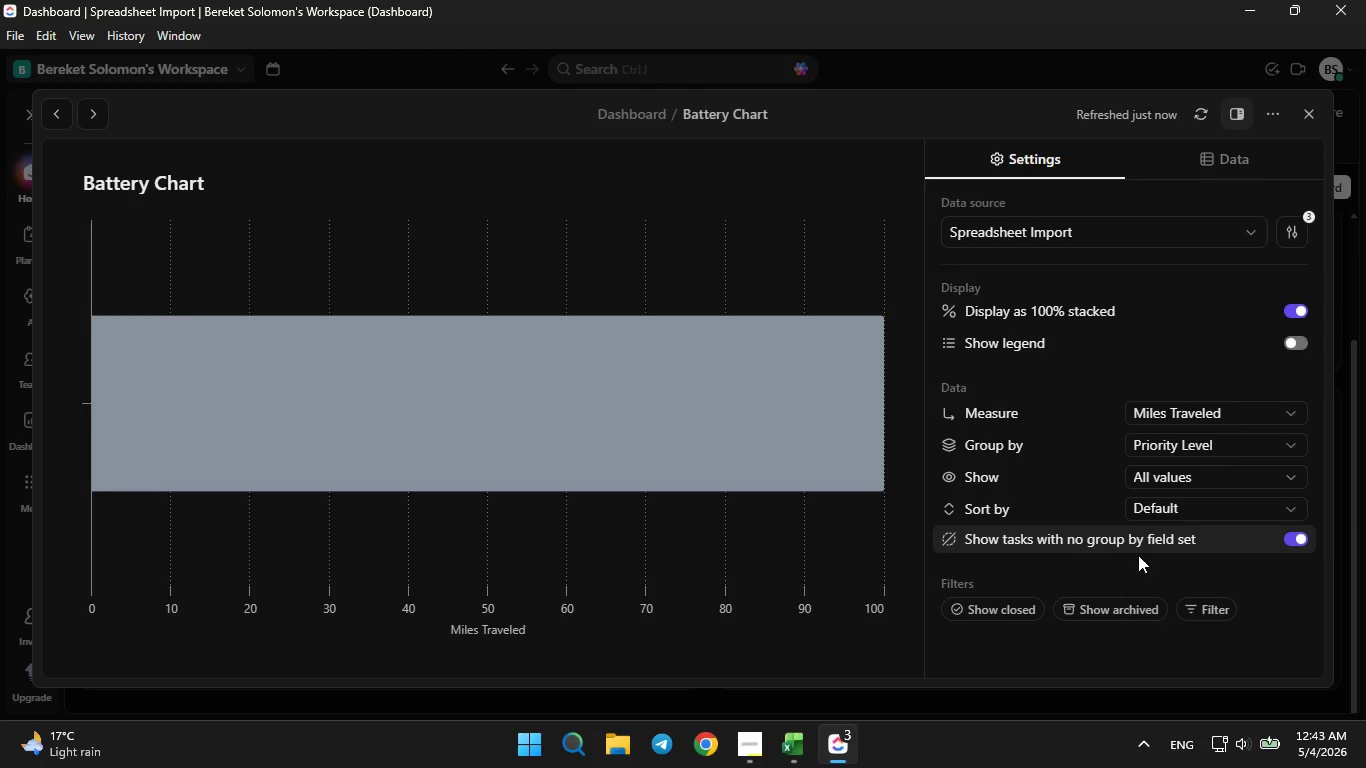 
wait(7.27)
 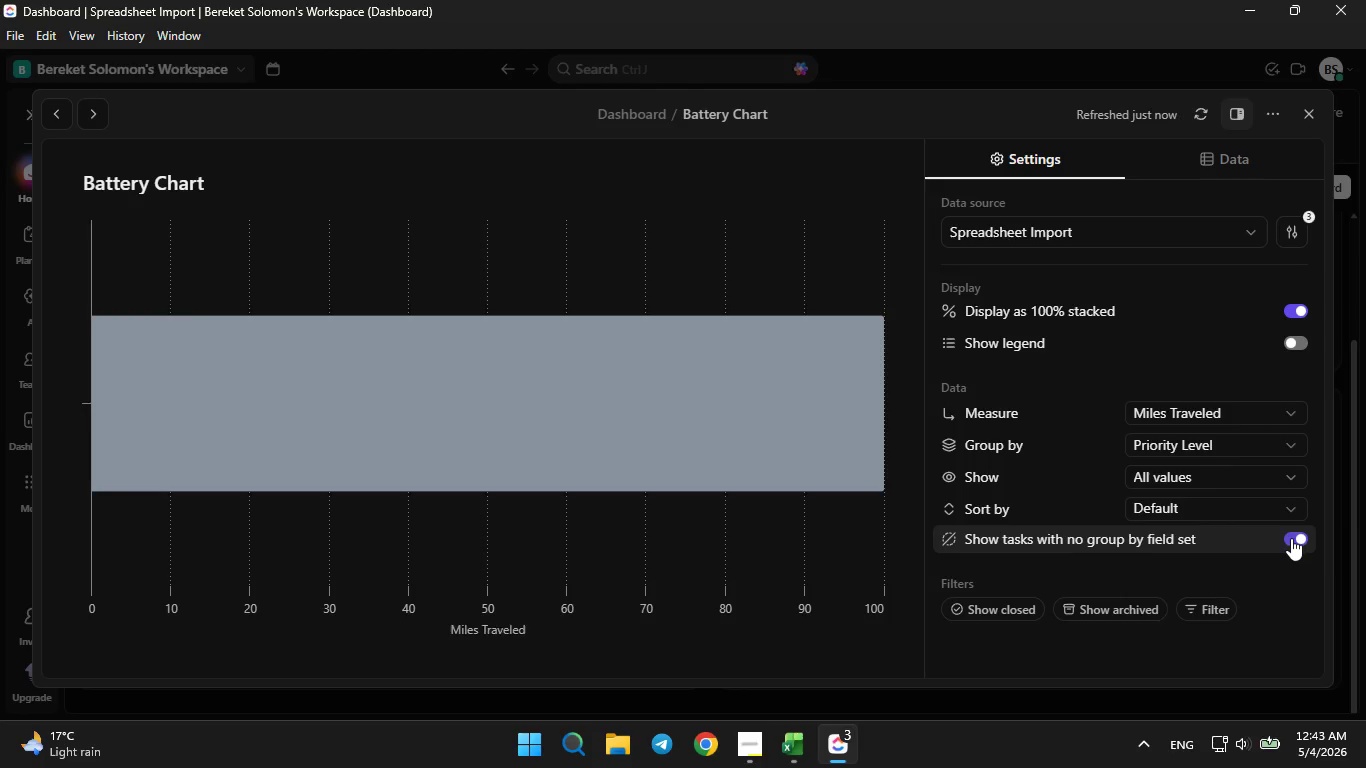 
scroll: coordinate [680, 571], scroll_direction: up, amount: 2.0
 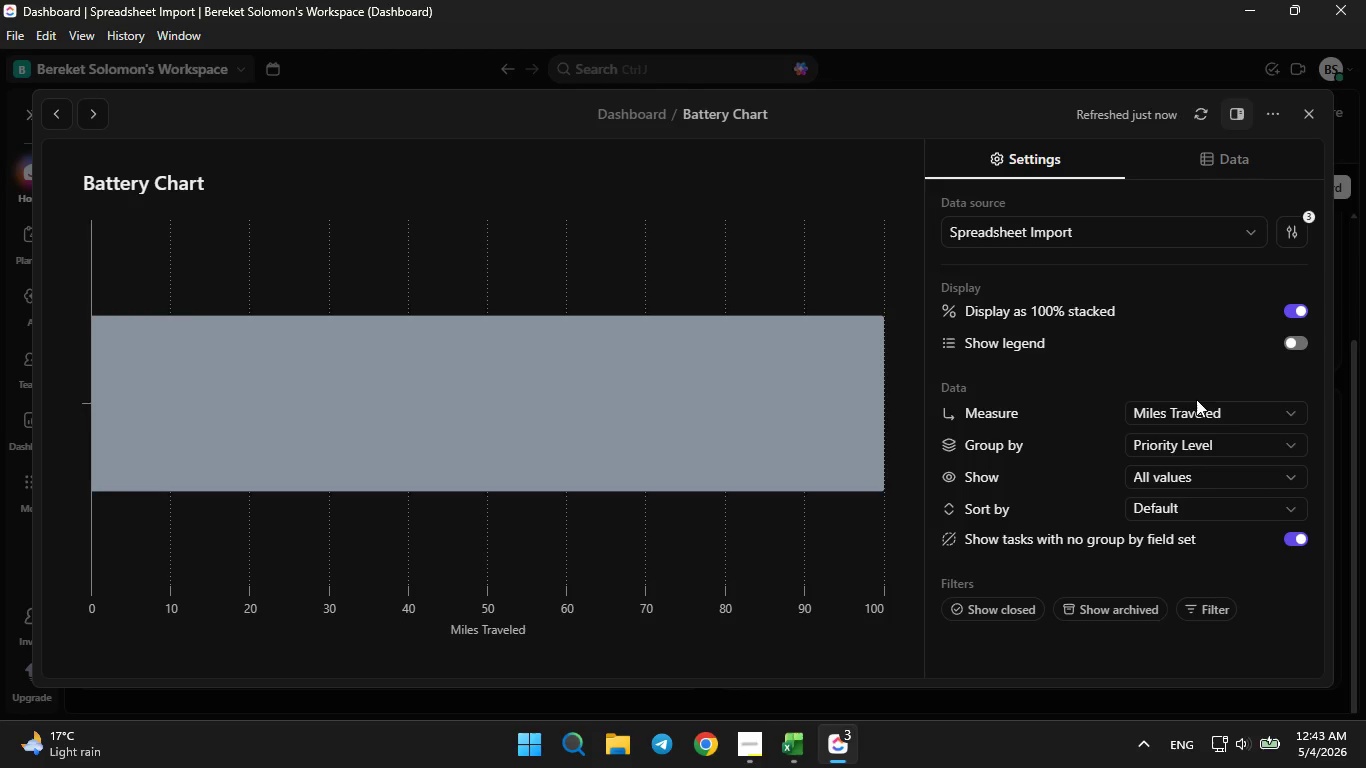 
left_click([1193, 411])
 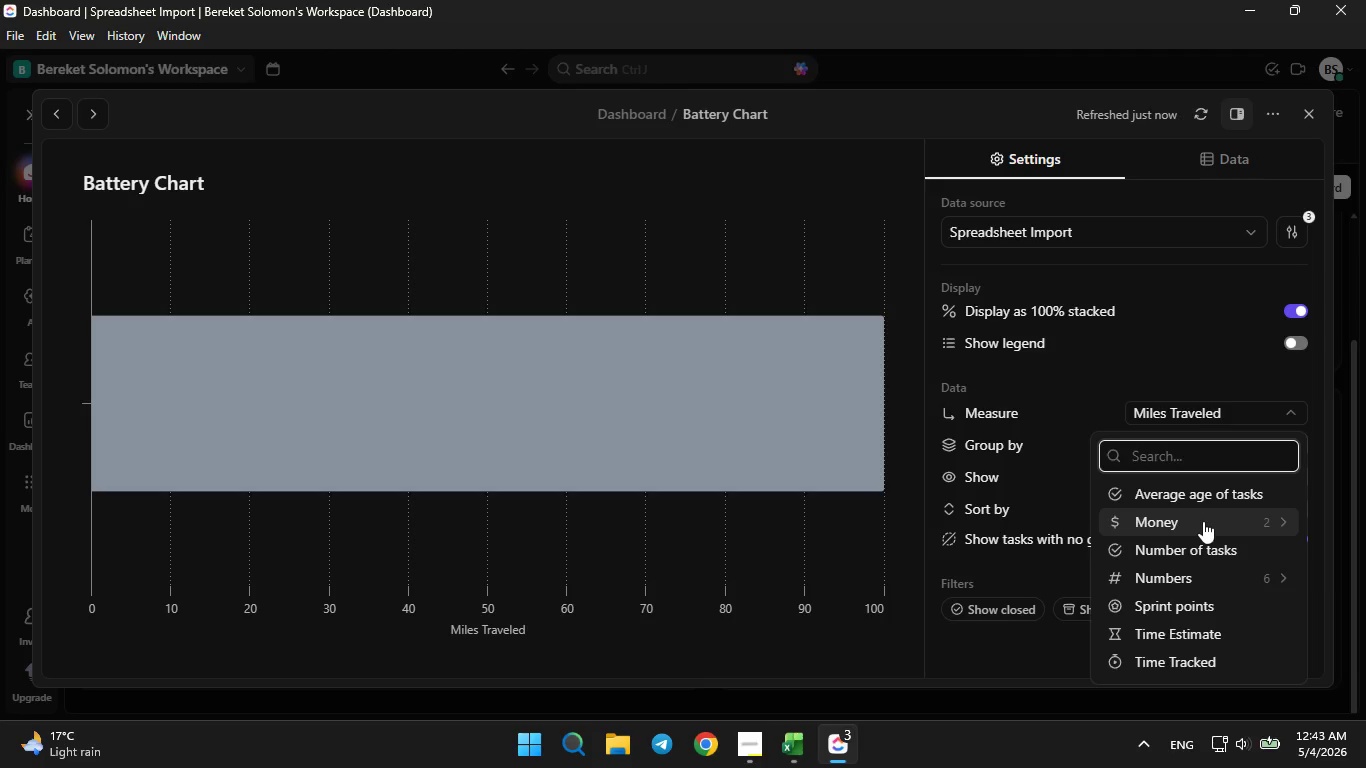 
key(C)
 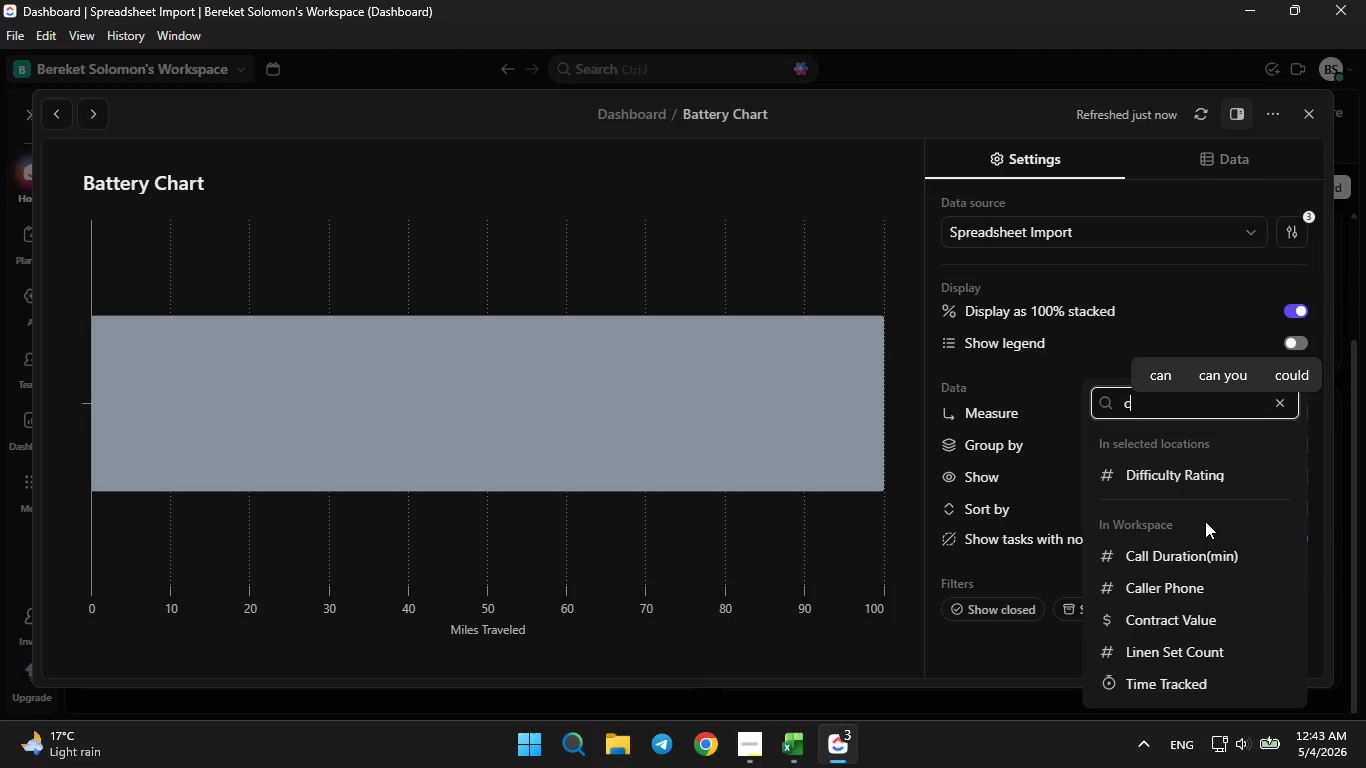 
key(U)
 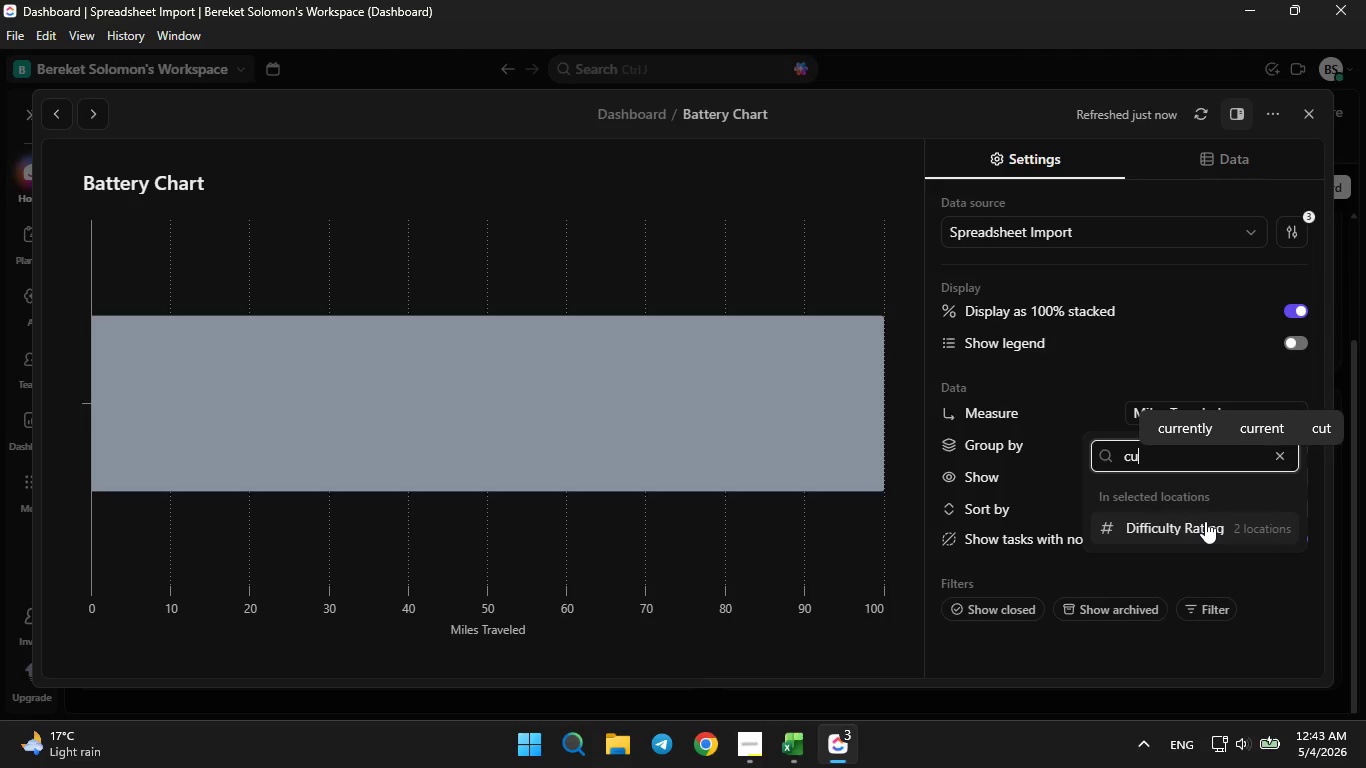 
key(Backspace)
 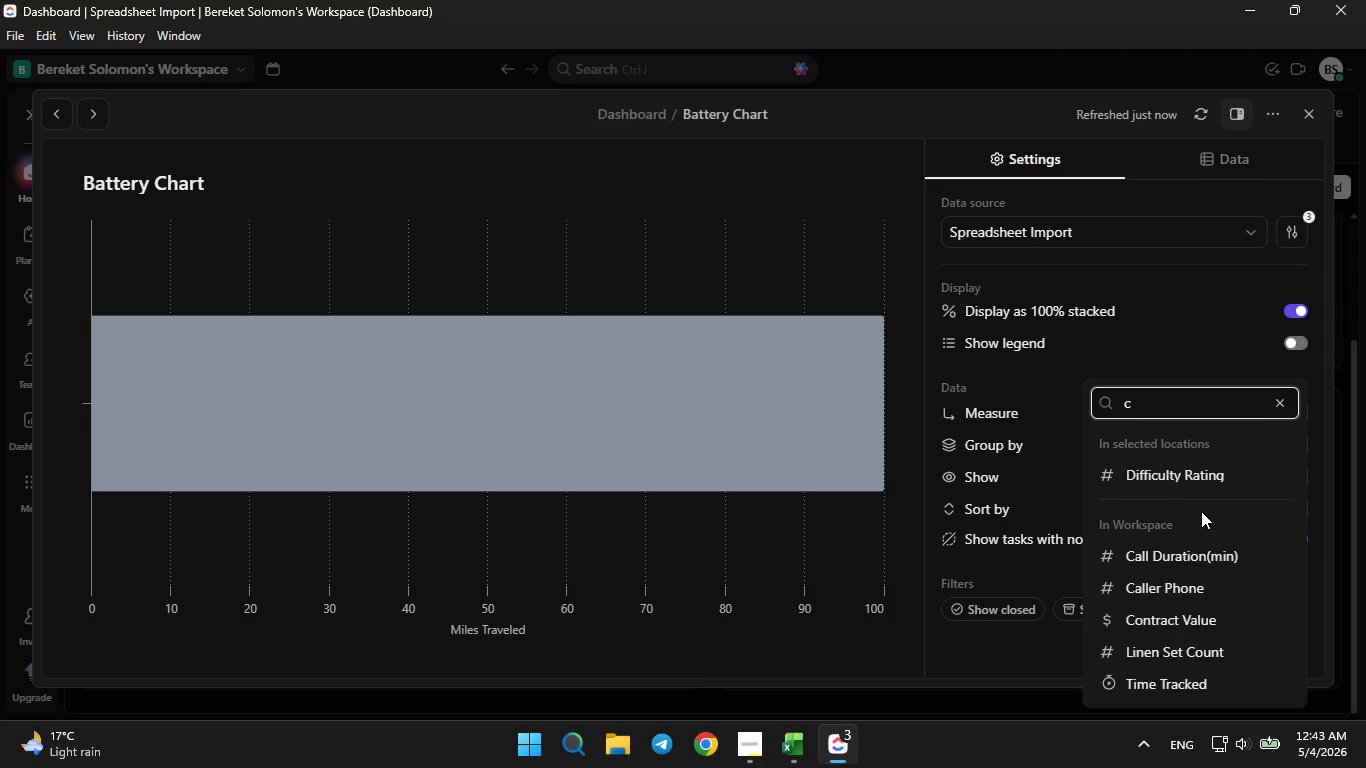 
left_click([1168, 487])
 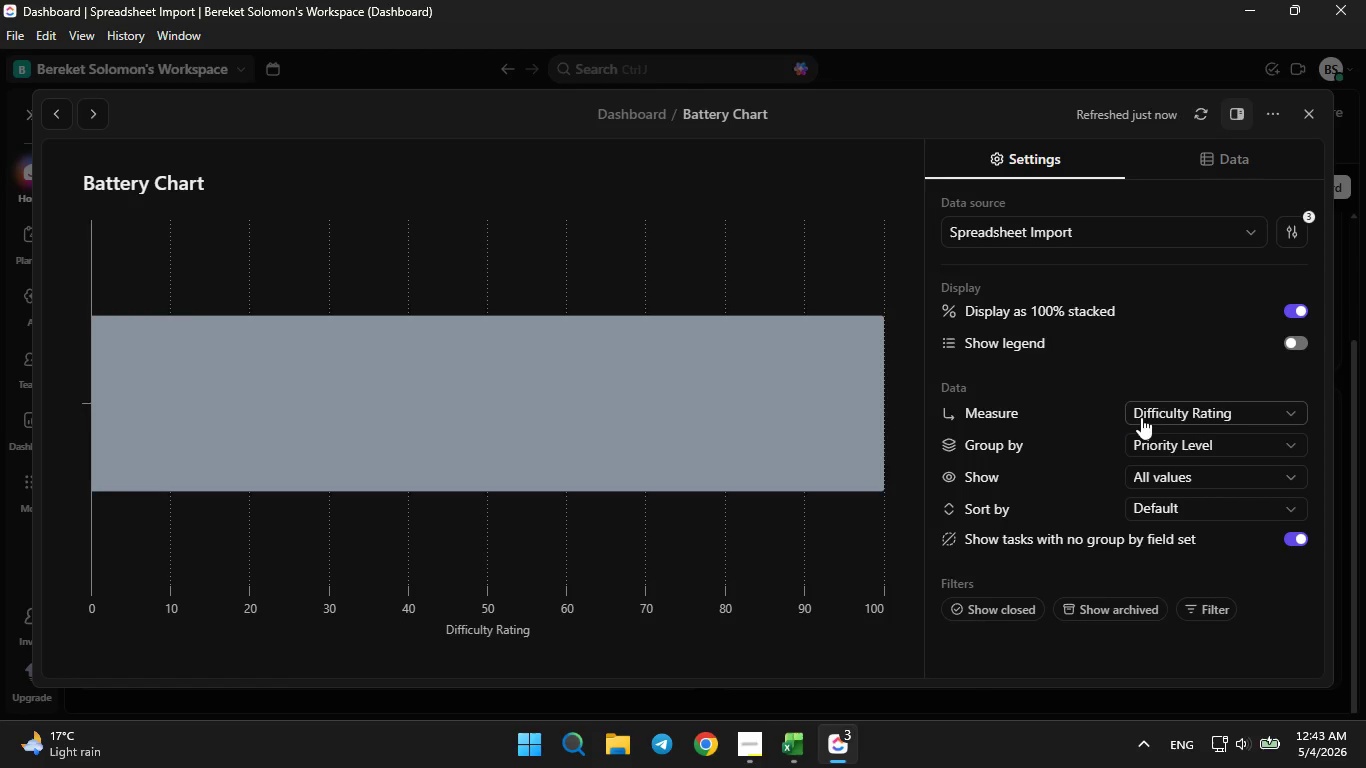 
left_click([1152, 442])
 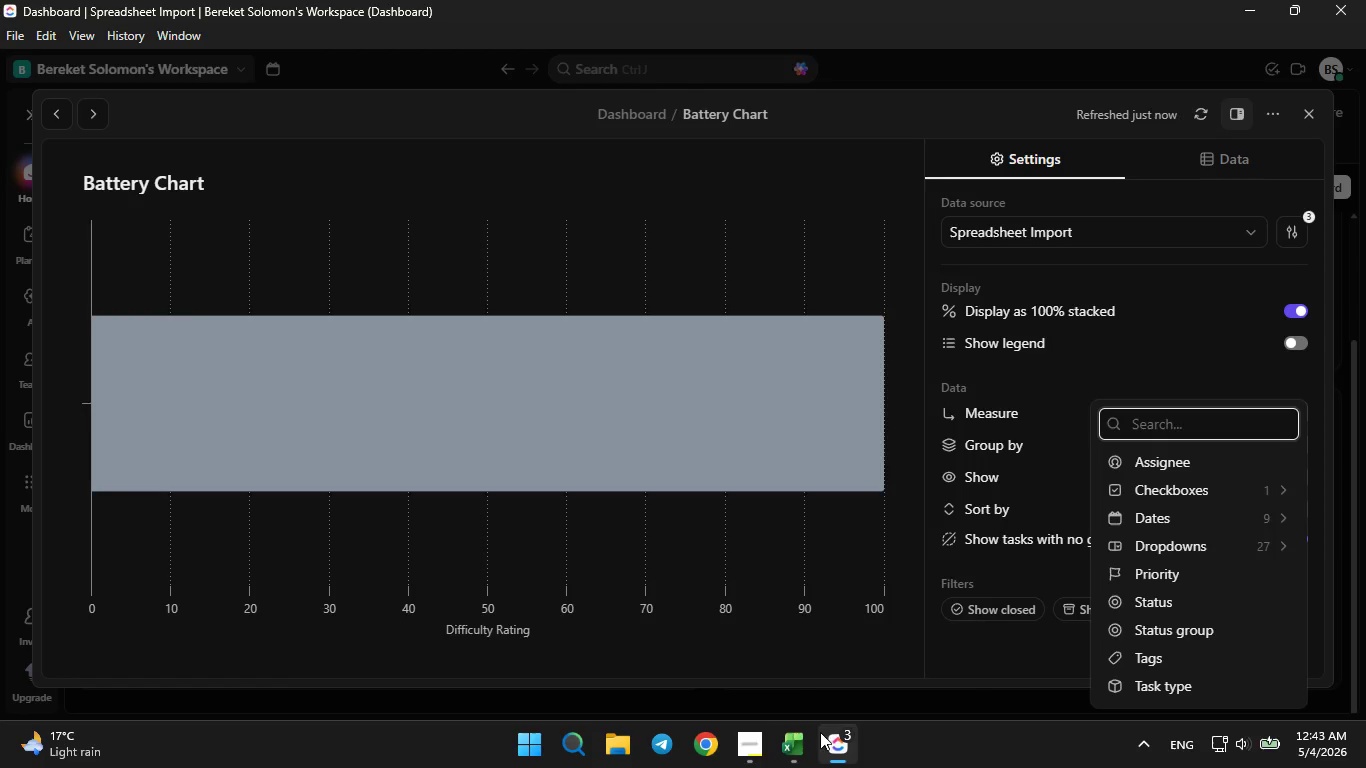 
mouse_move([1192, 538])
 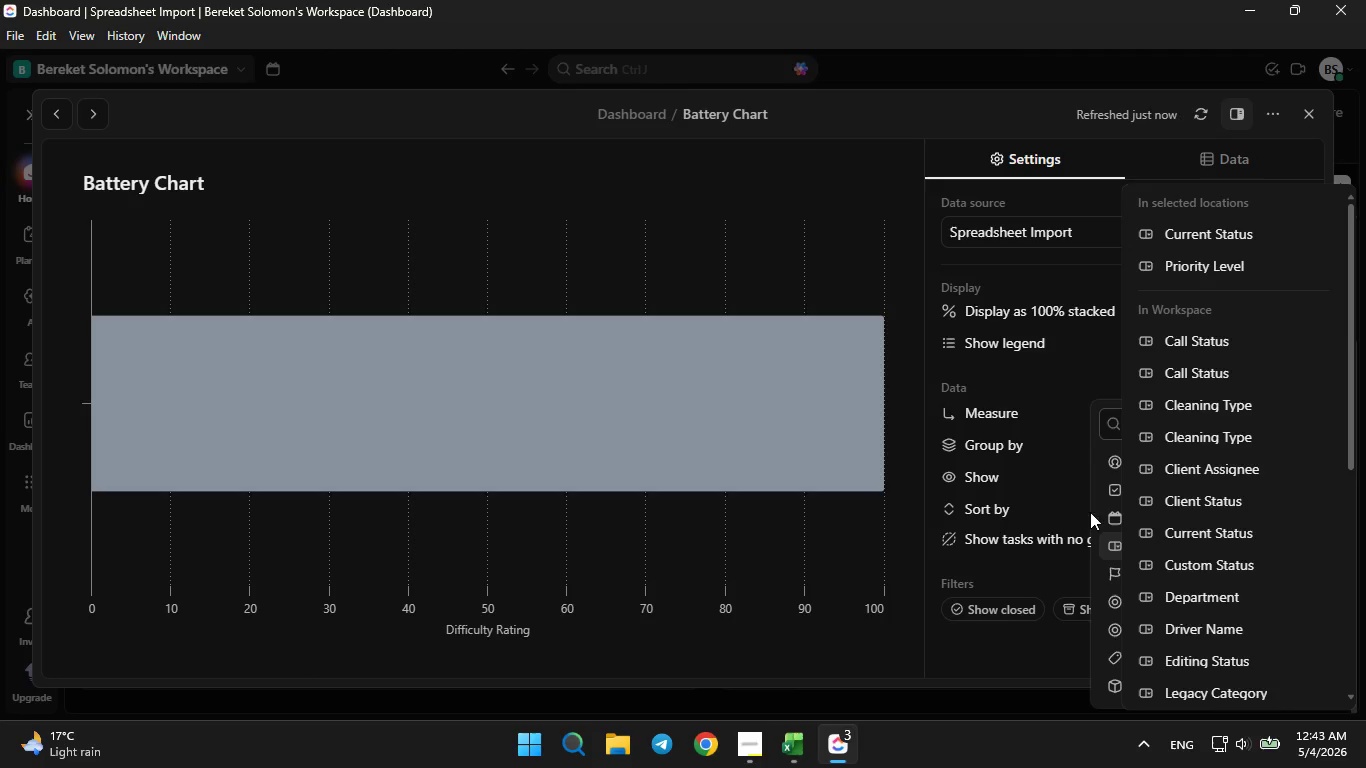 
left_click([1051, 431])
 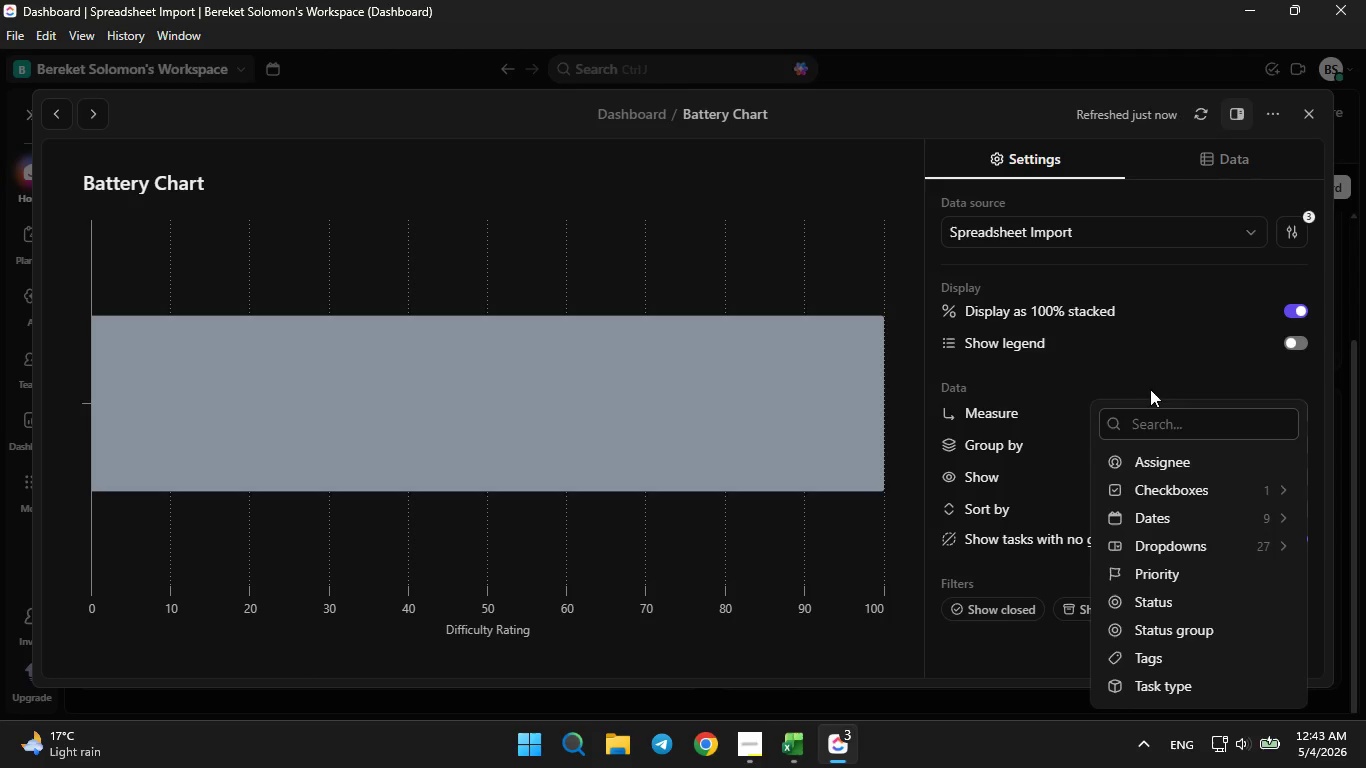 
double_click([1170, 381])
 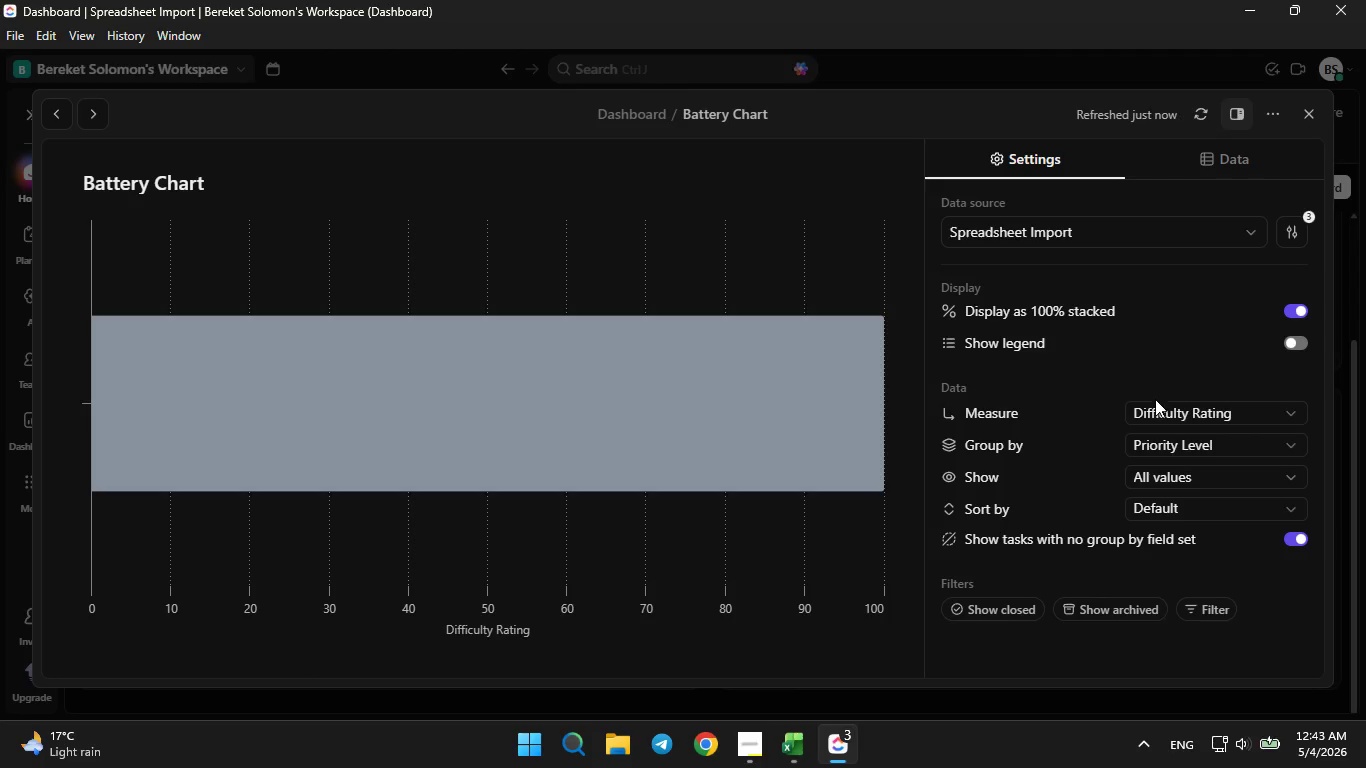 
left_click([1156, 401])
 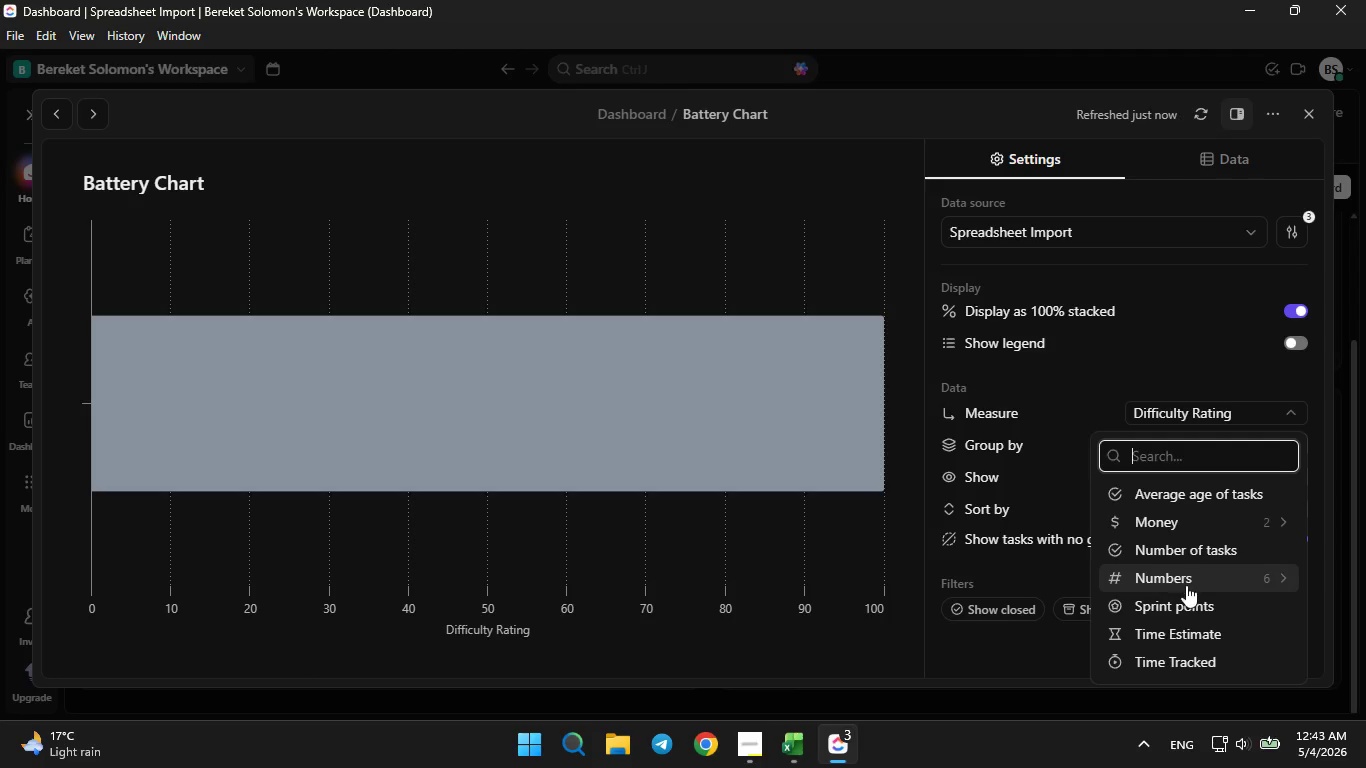 
scroll: coordinate [1186, 589], scroll_direction: down, amount: 2.0
 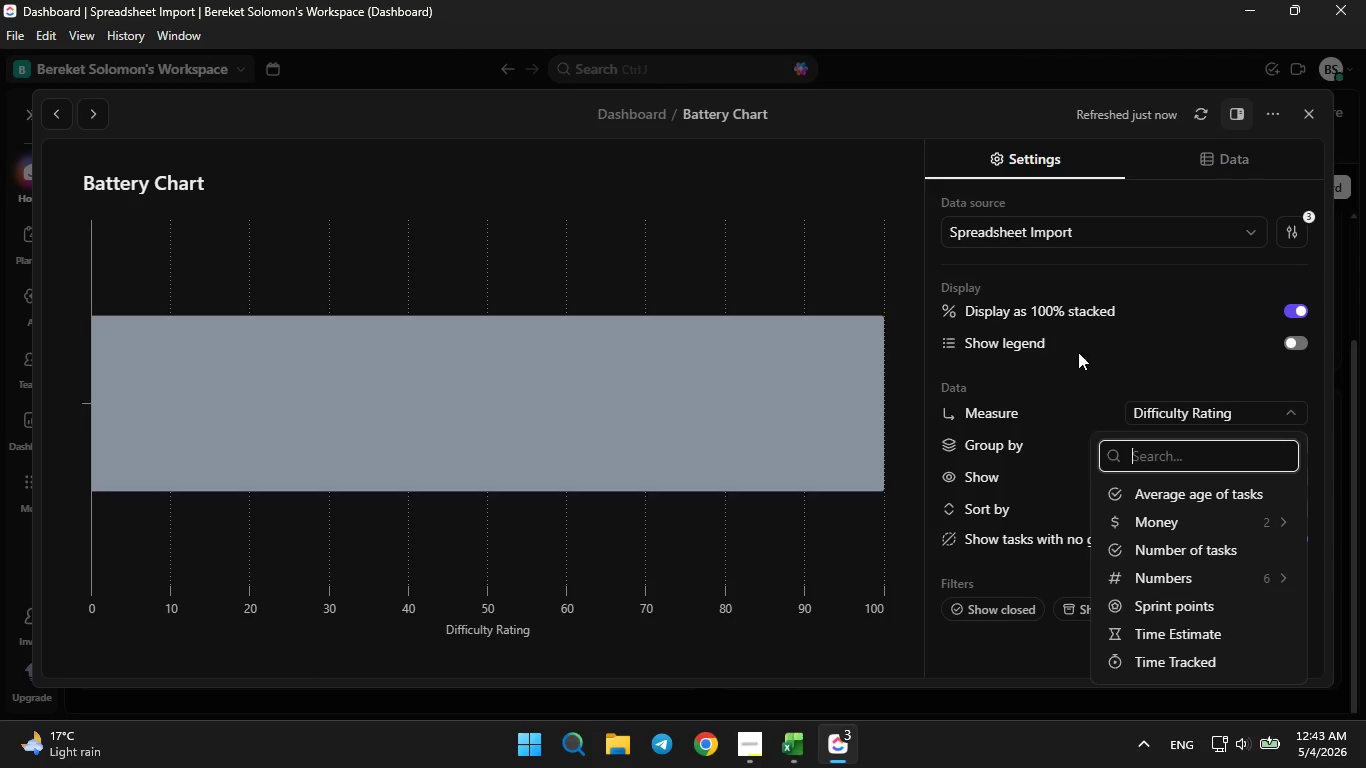 
left_click([1075, 347])
 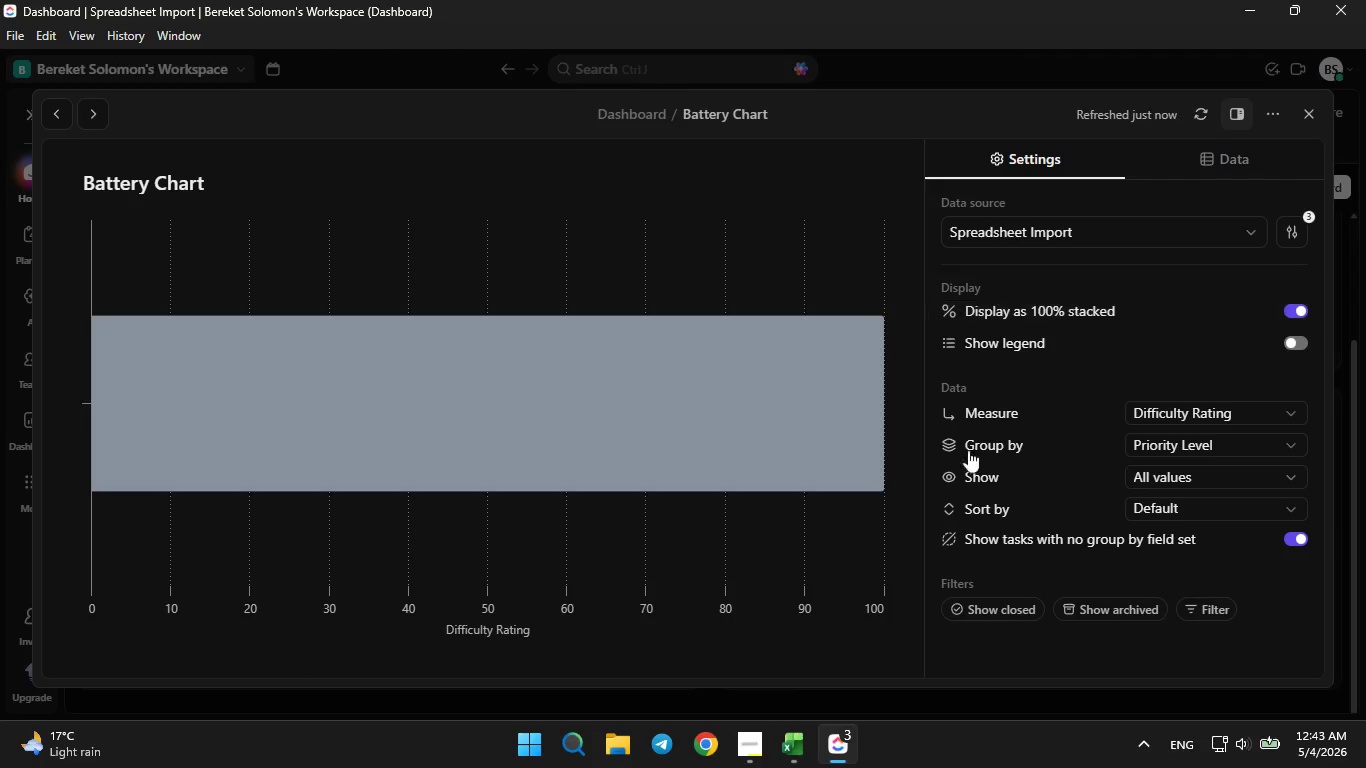 
left_click([748, 767])